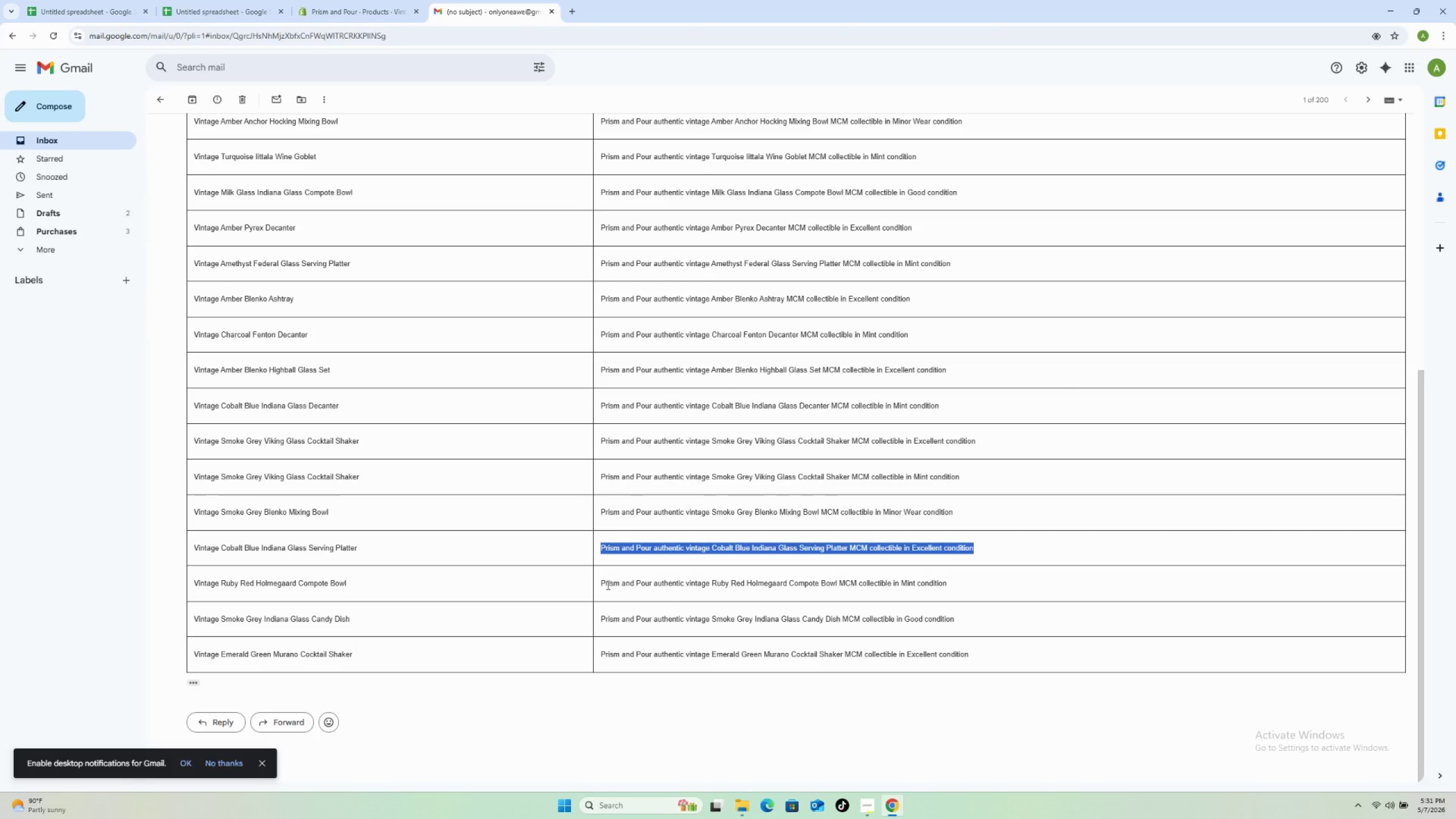 
left_click_drag(start_coordinate=[601, 585], to_coordinate=[987, 591])
 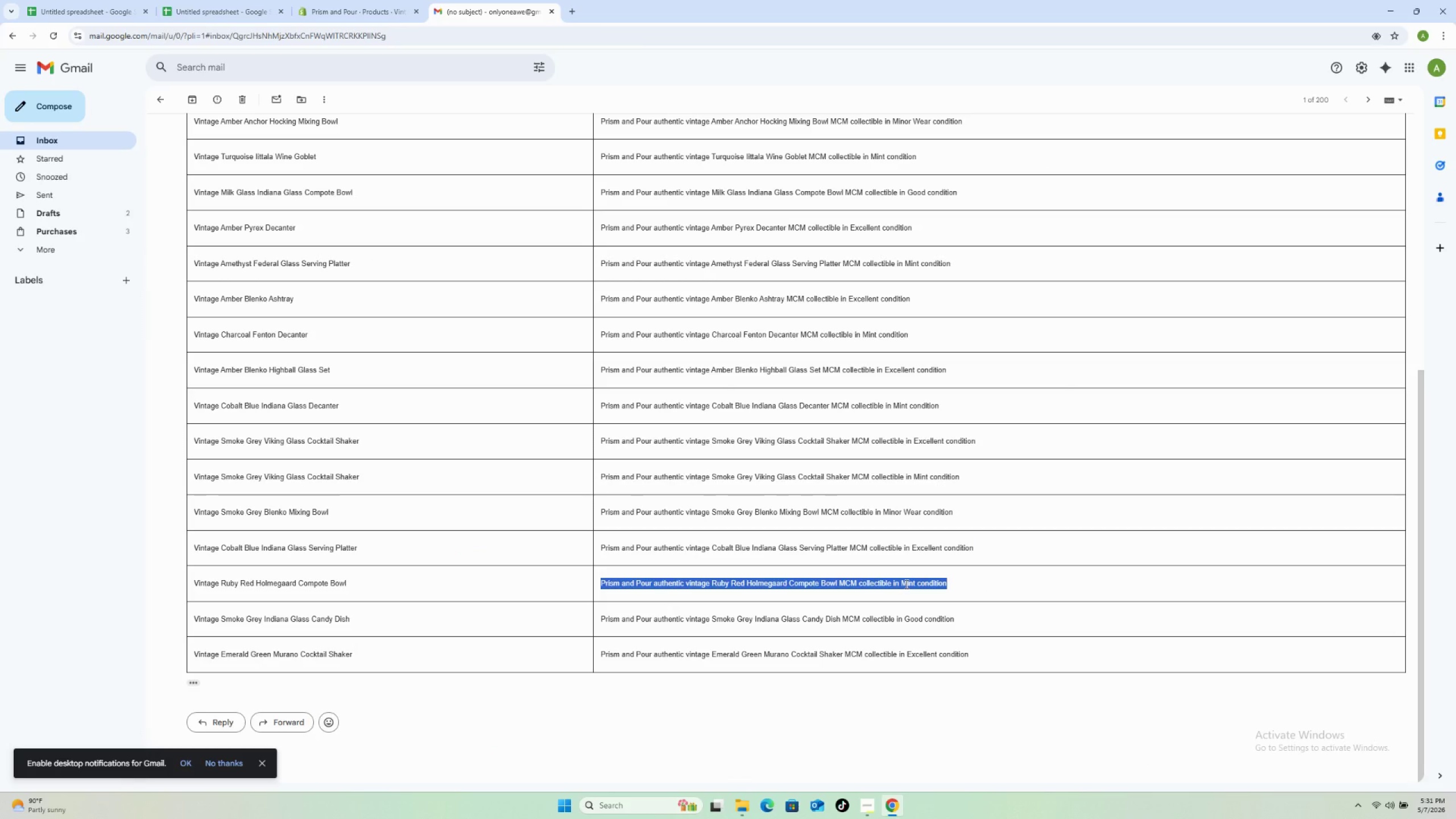 
right_click([905, 584])
 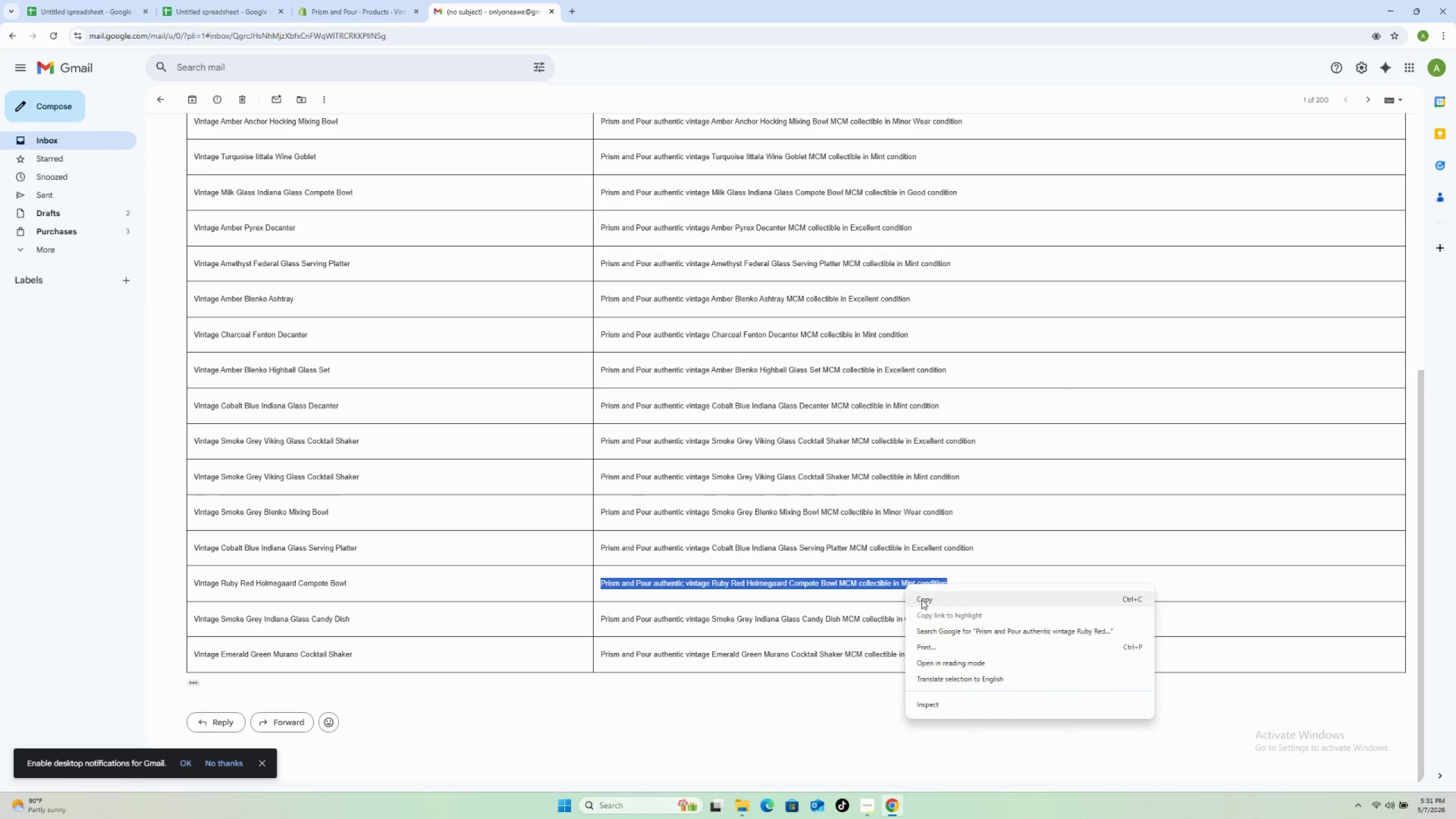 
left_click([921, 599])
 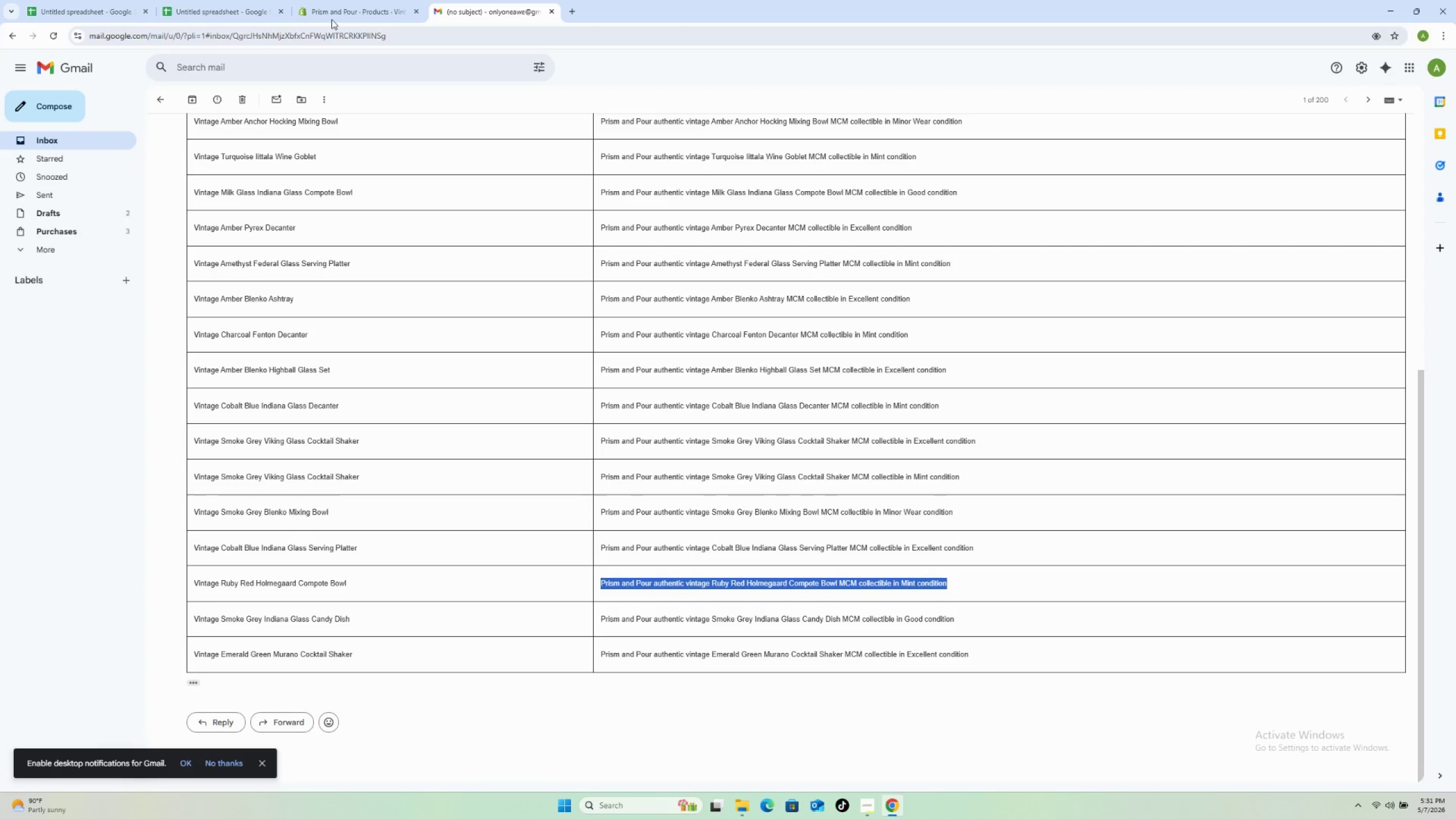 
left_click([326, 9])
 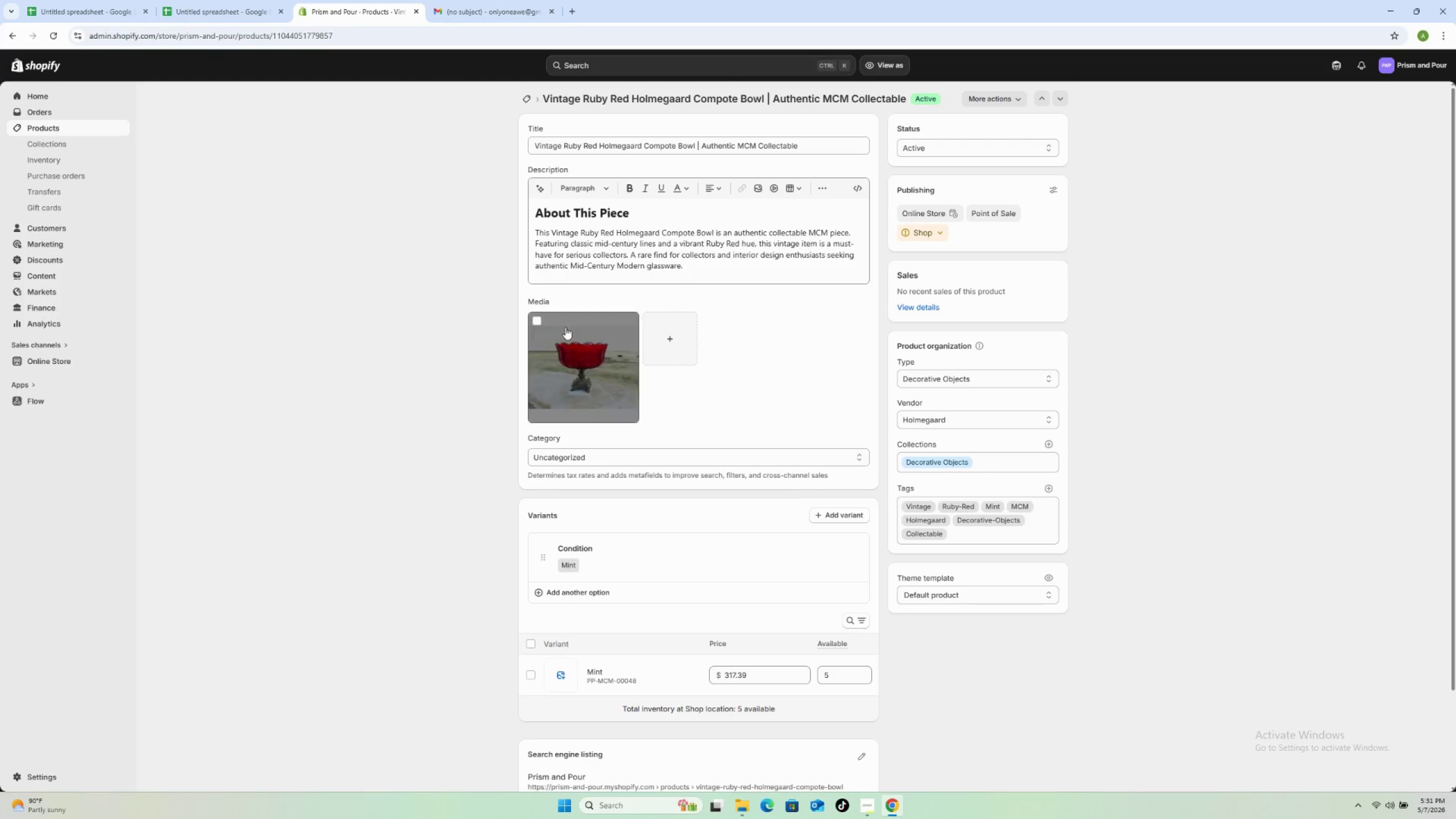 
left_click([590, 378])
 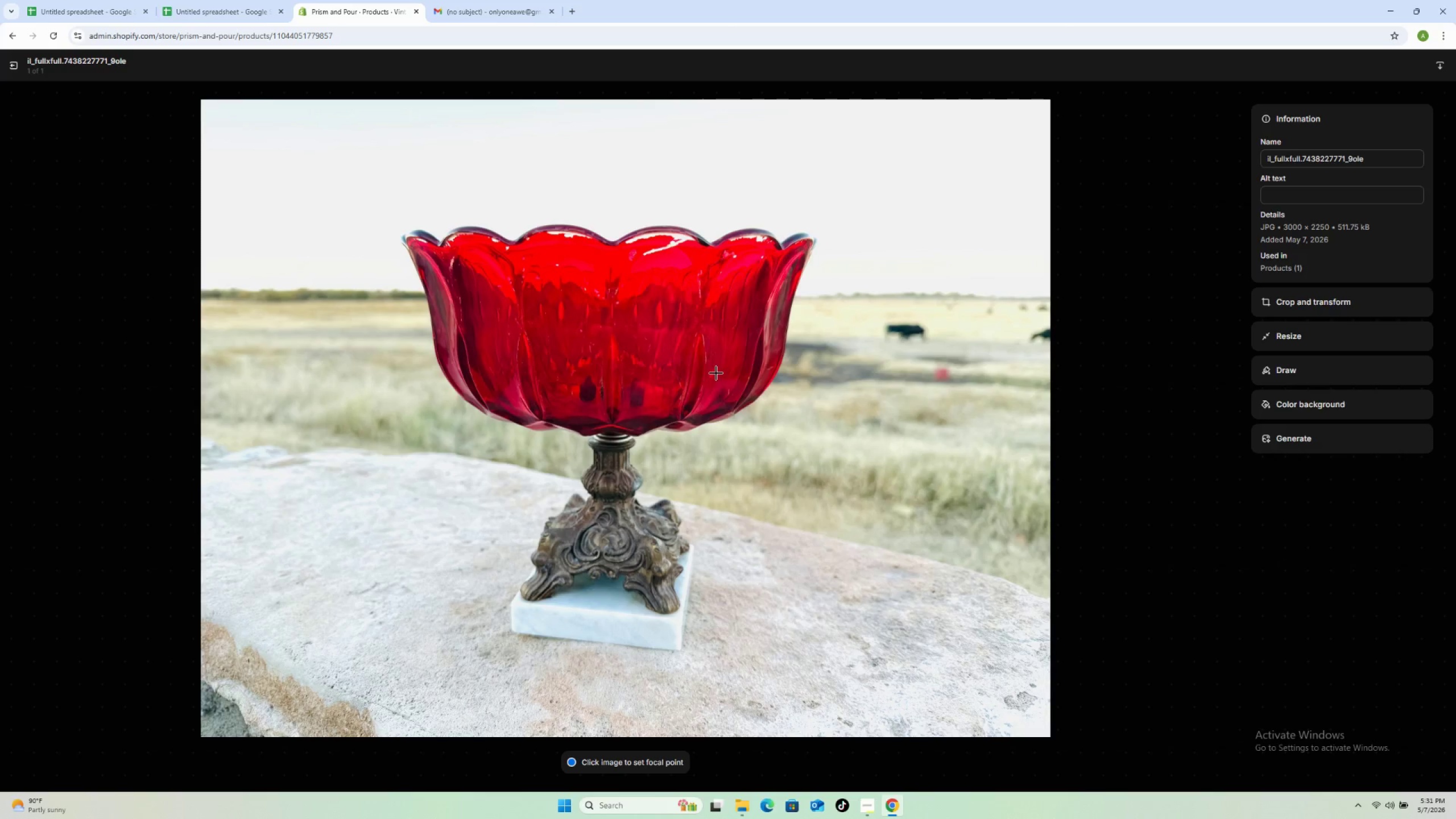 
wait(5.19)
 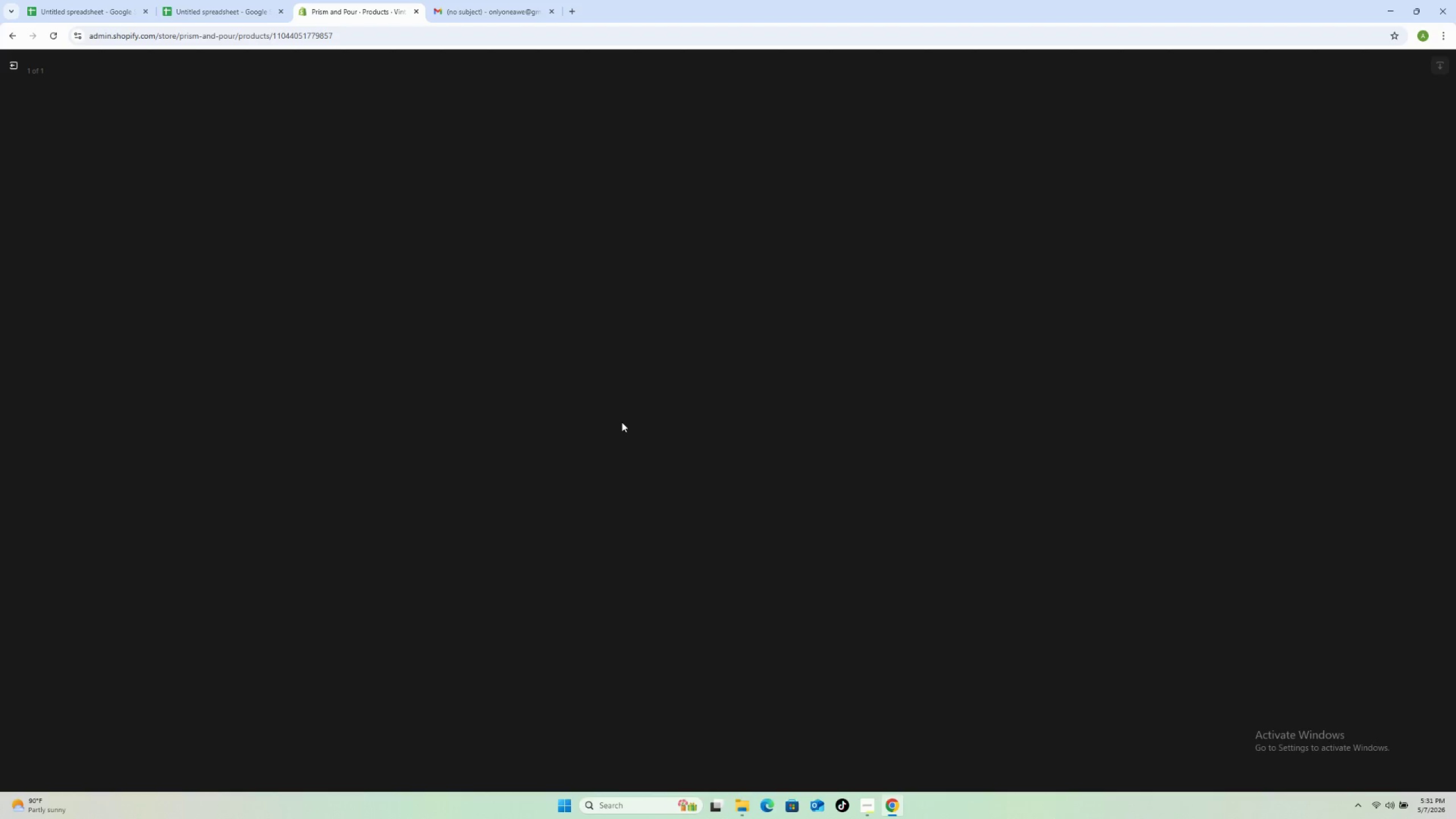 
left_click([1319, 195])
 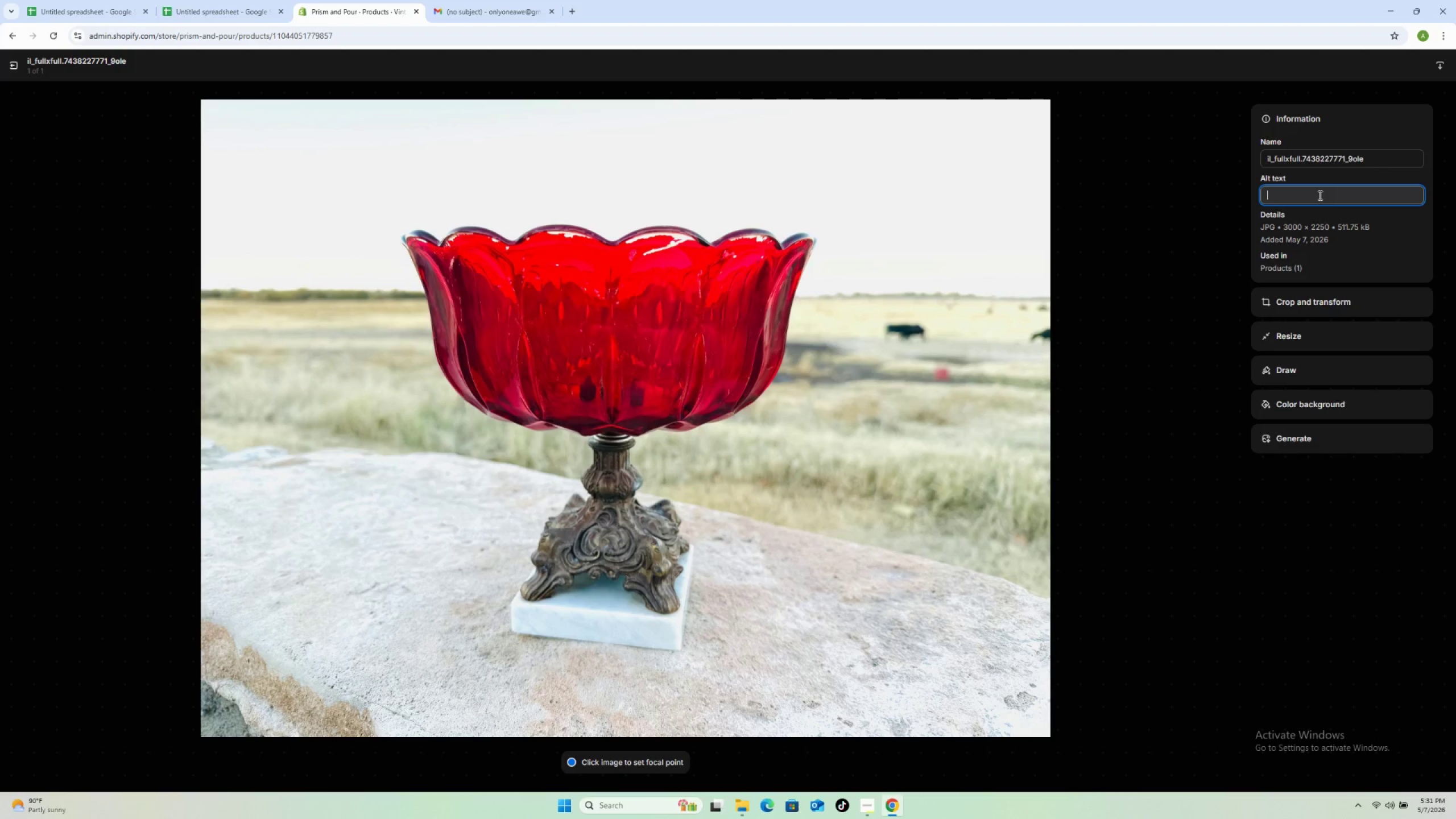 
key(Control+V)
 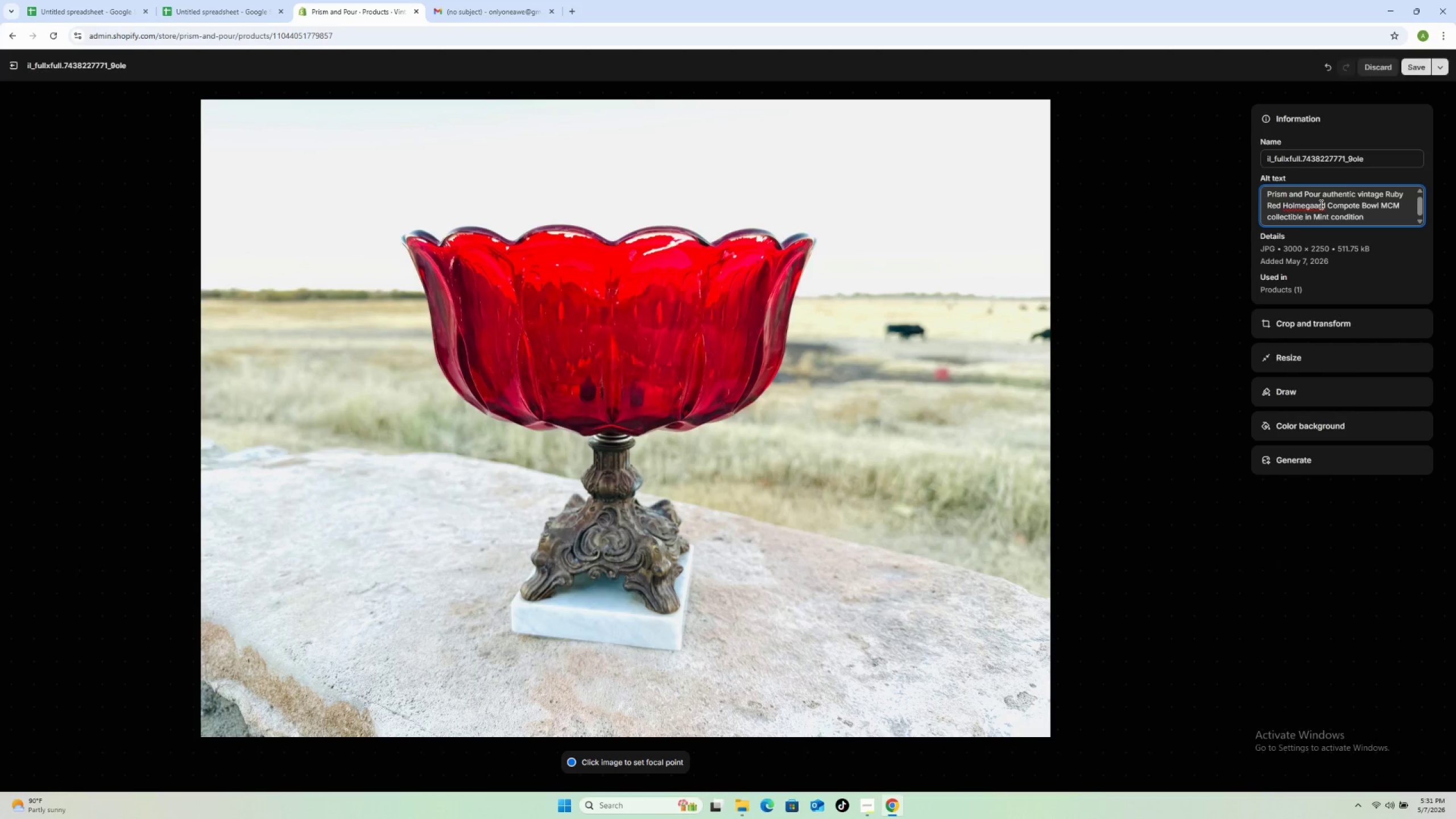 
scroll: coordinate [1320, 204], scroll_direction: up, amount: 2.0
 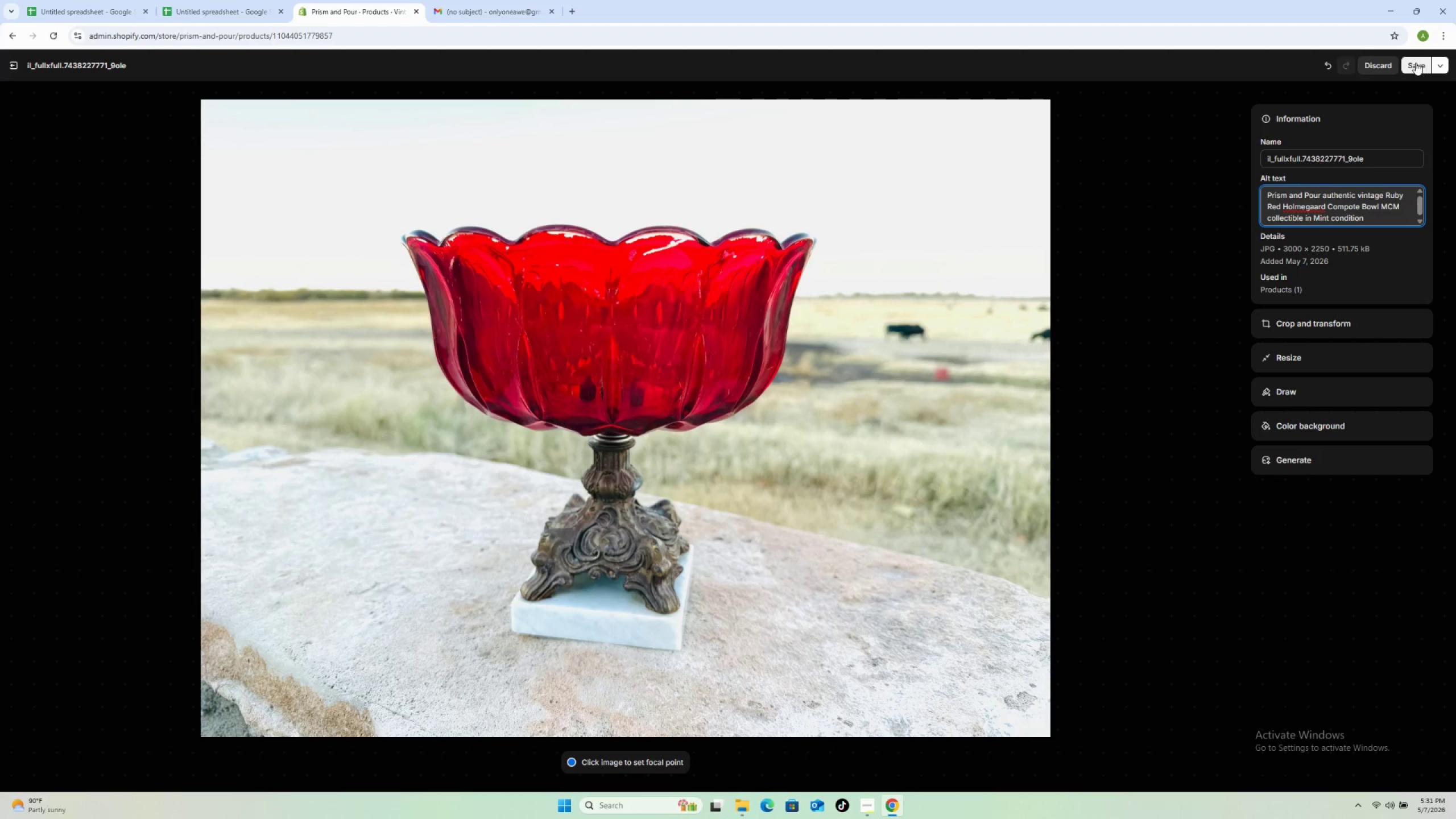 
left_click([1413, 65])
 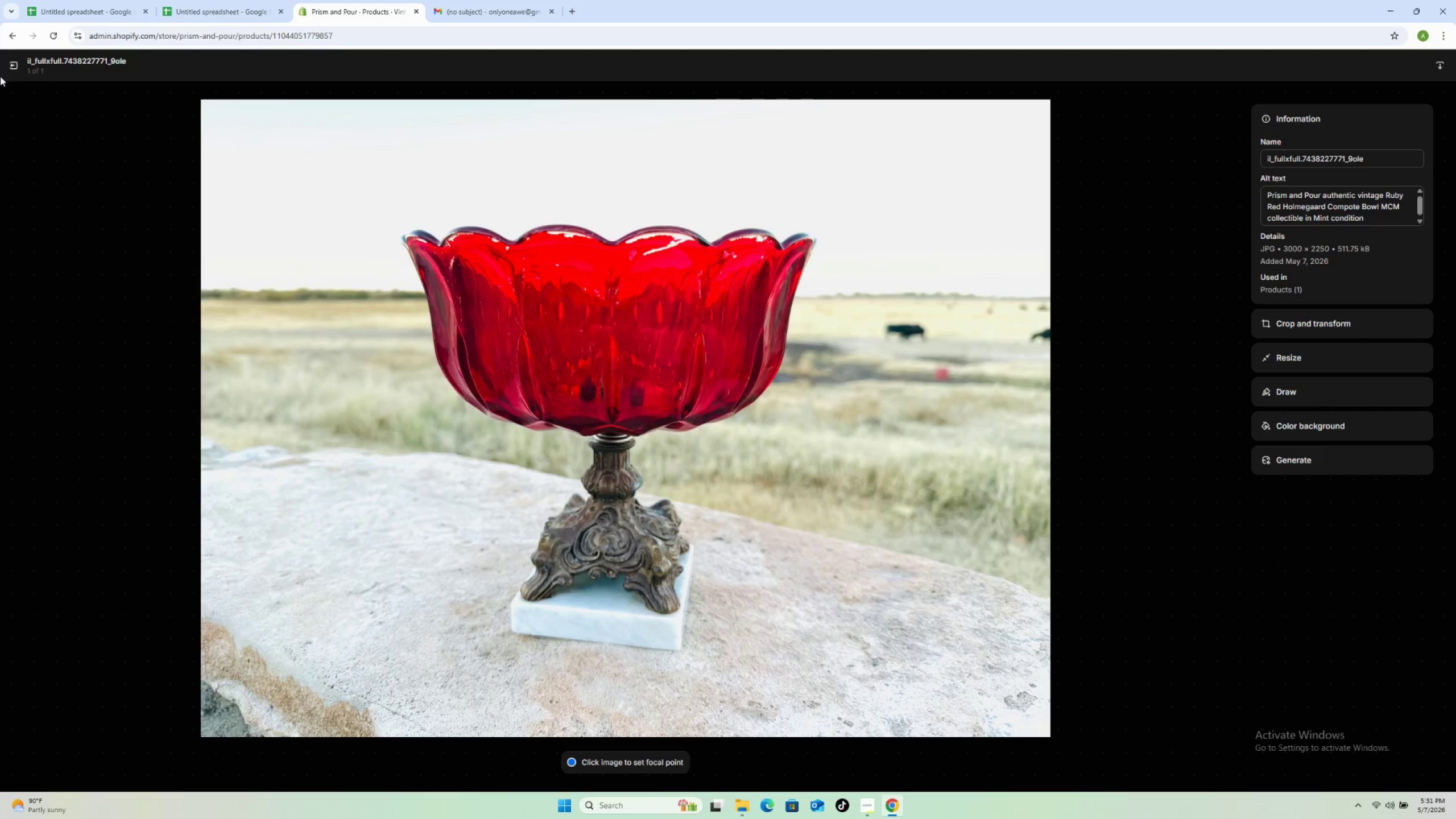 
left_click([12, 67])
 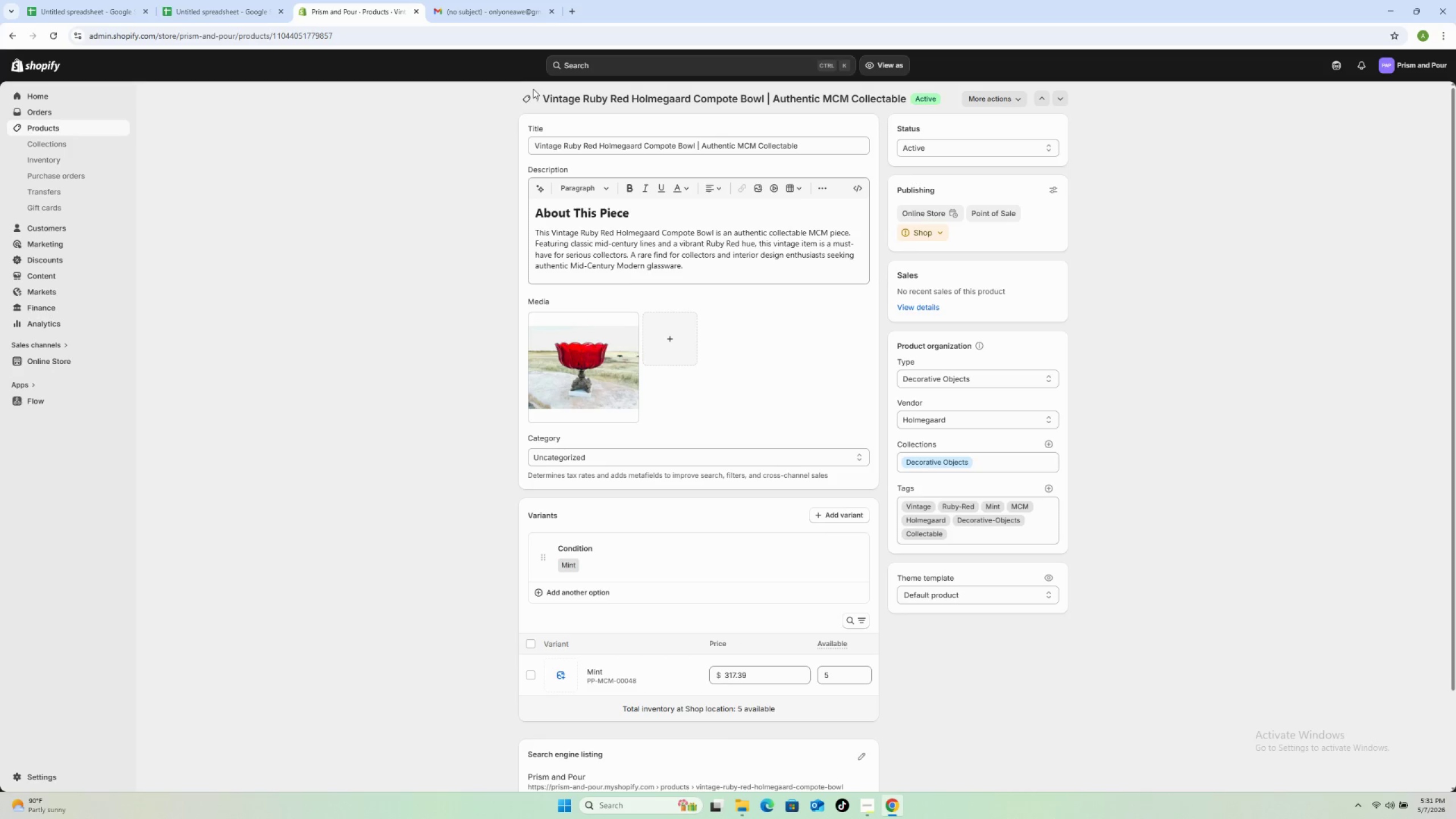 
left_click([523, 95])
 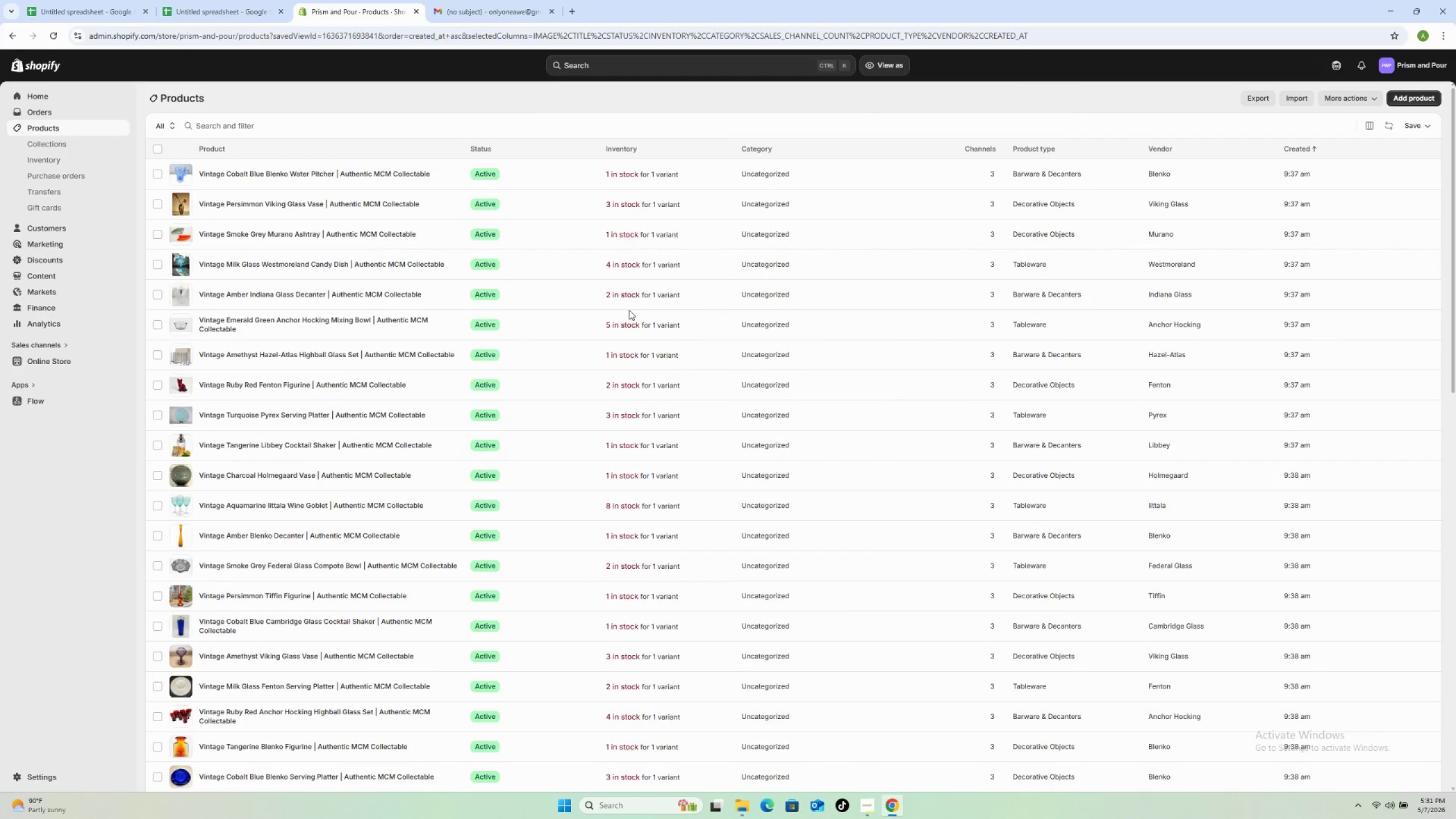 
scroll: coordinate [581, 515], scroll_direction: down, amount: 26.0
 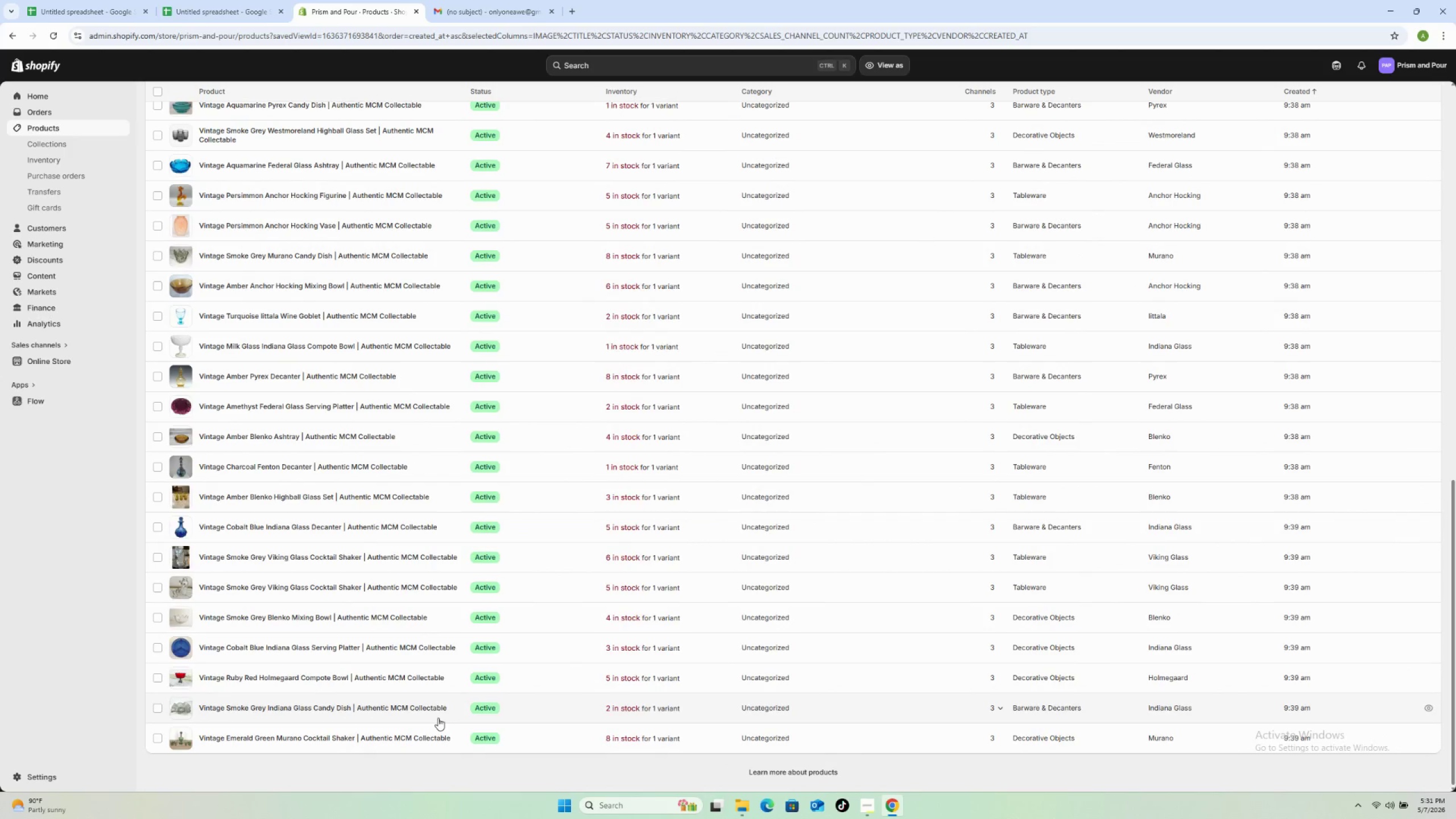 
left_click([445, 712])
 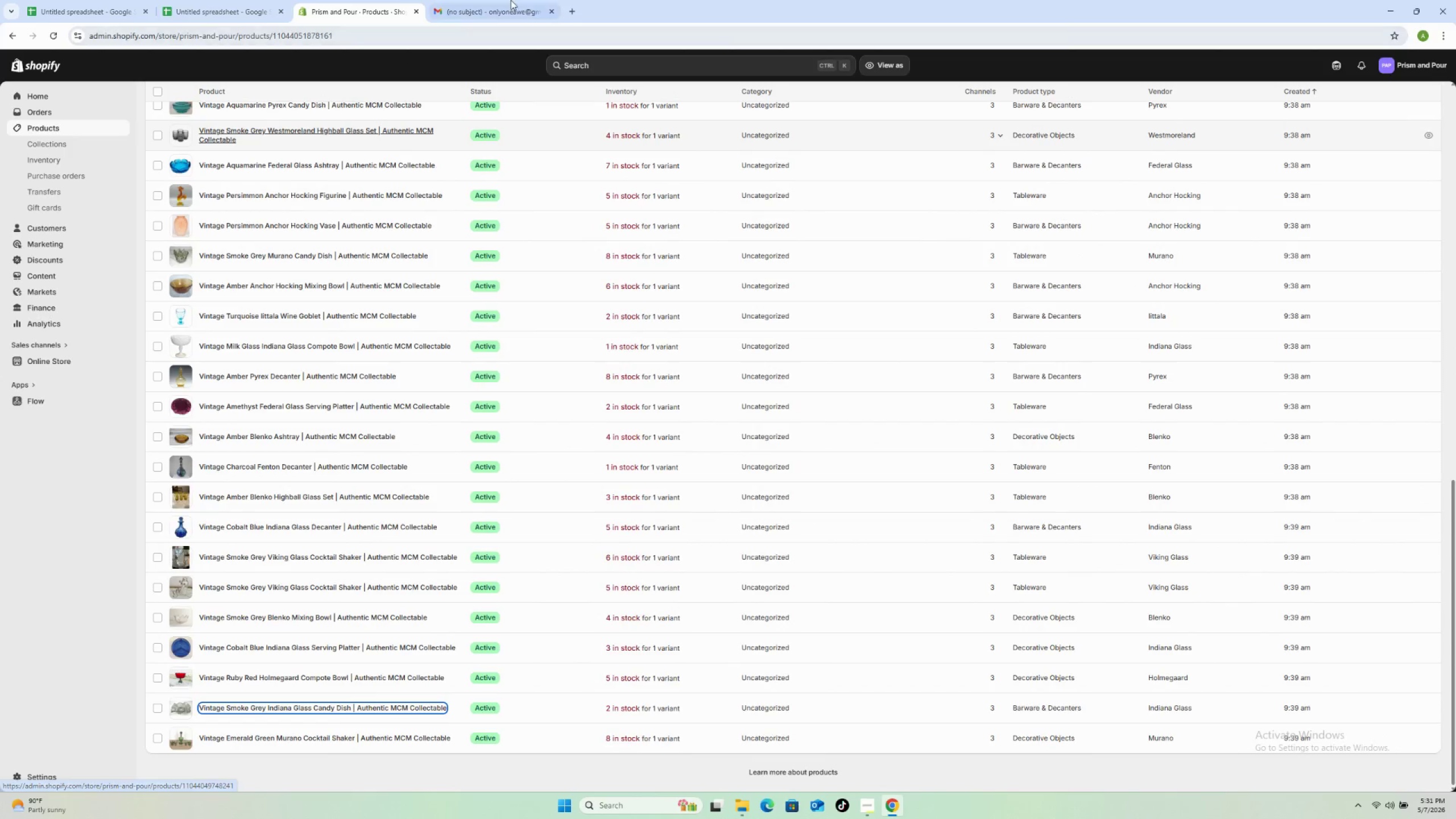 
left_click([511, 0])
 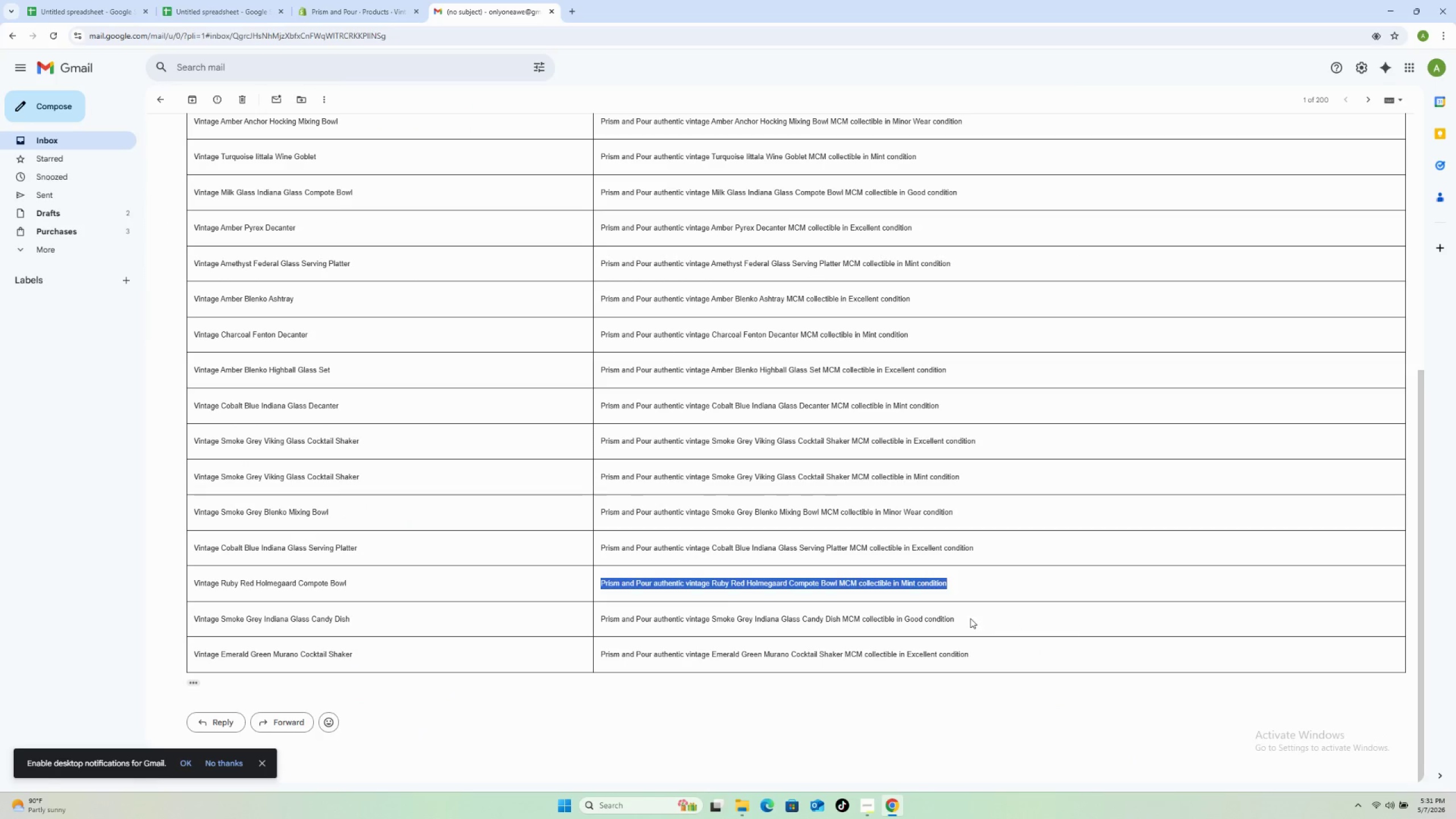 
left_click_drag(start_coordinate=[969, 618], to_coordinate=[576, 619])
 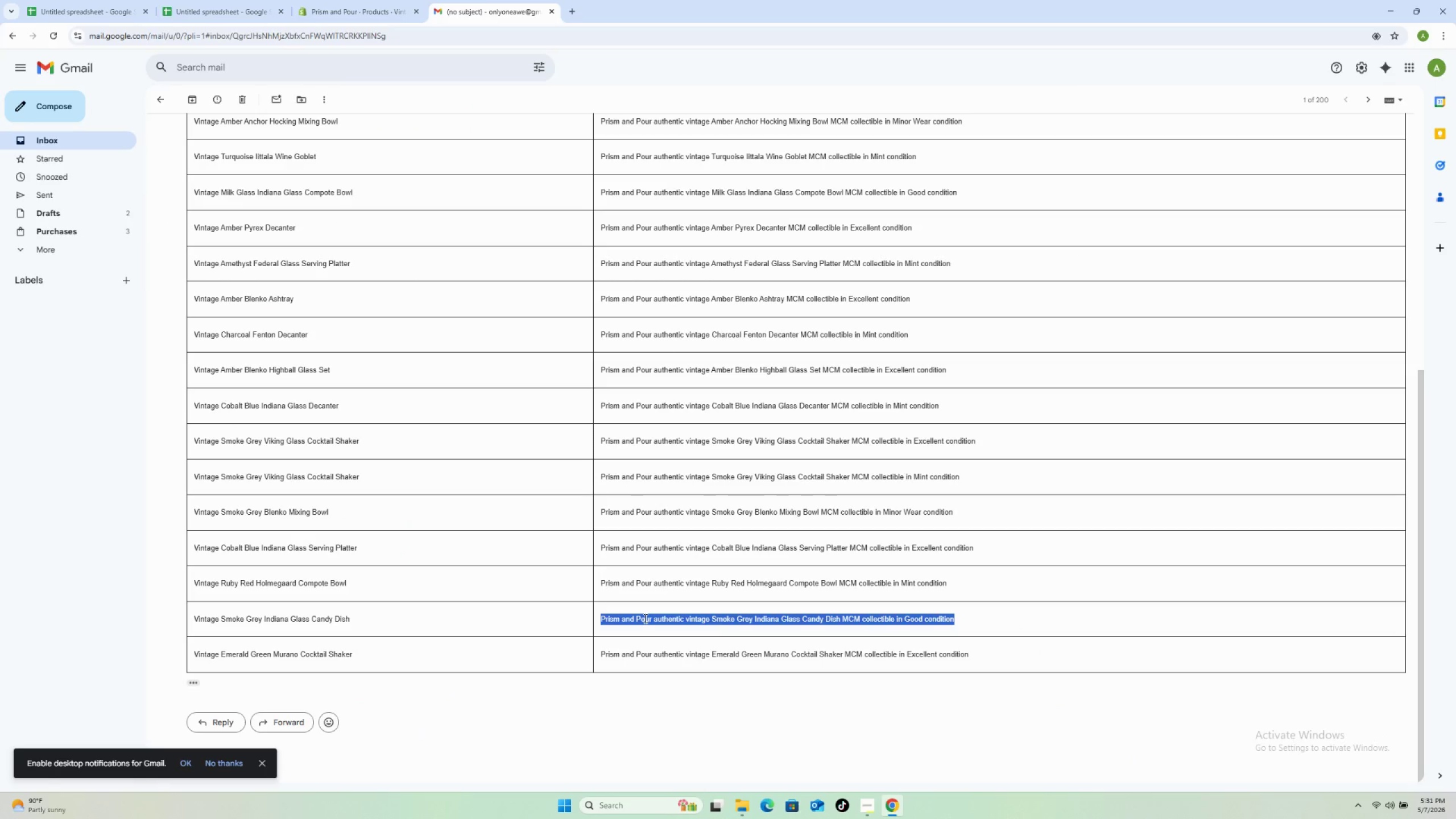 
right_click([645, 621])
 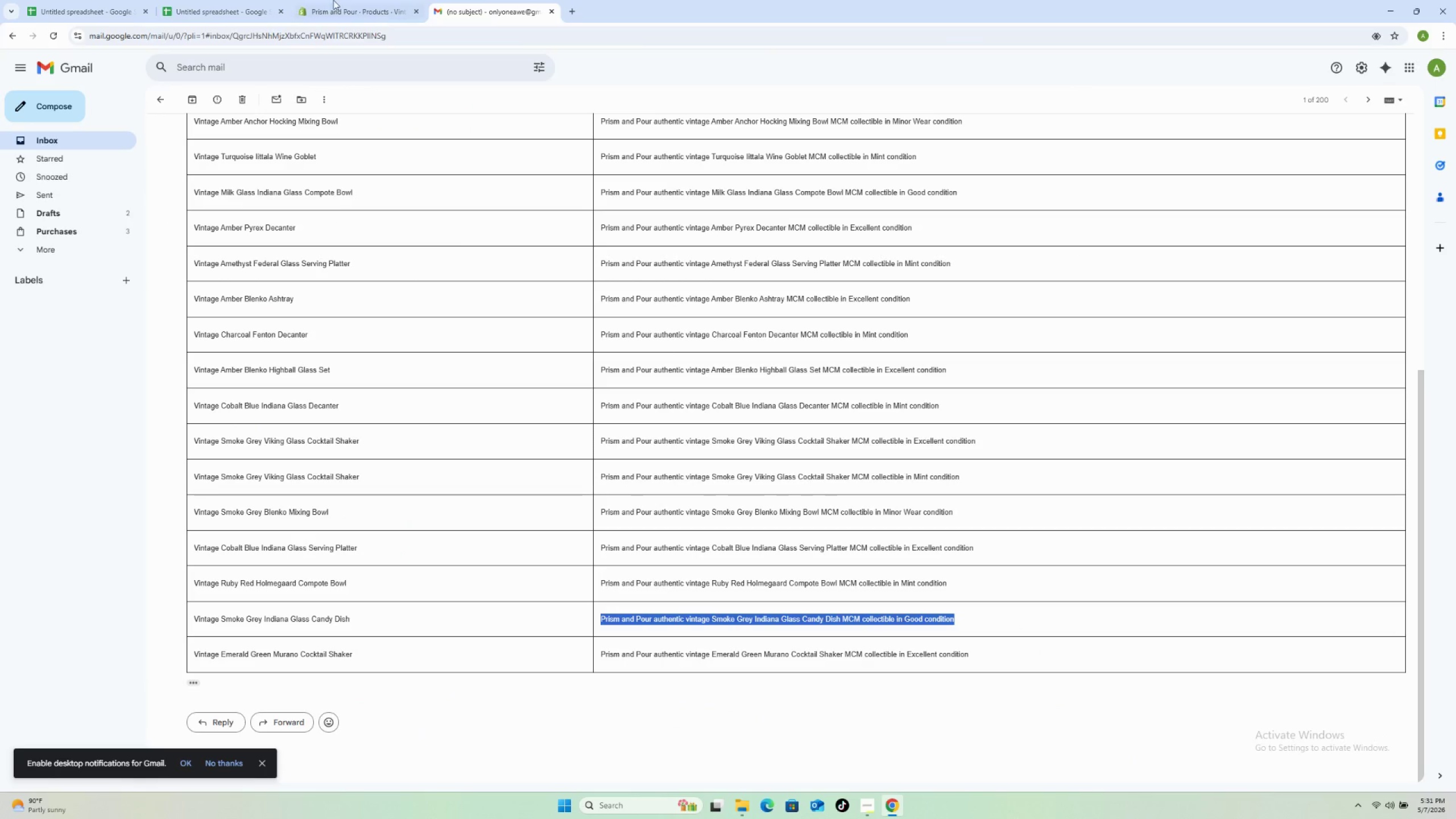 
left_click([335, 15])
 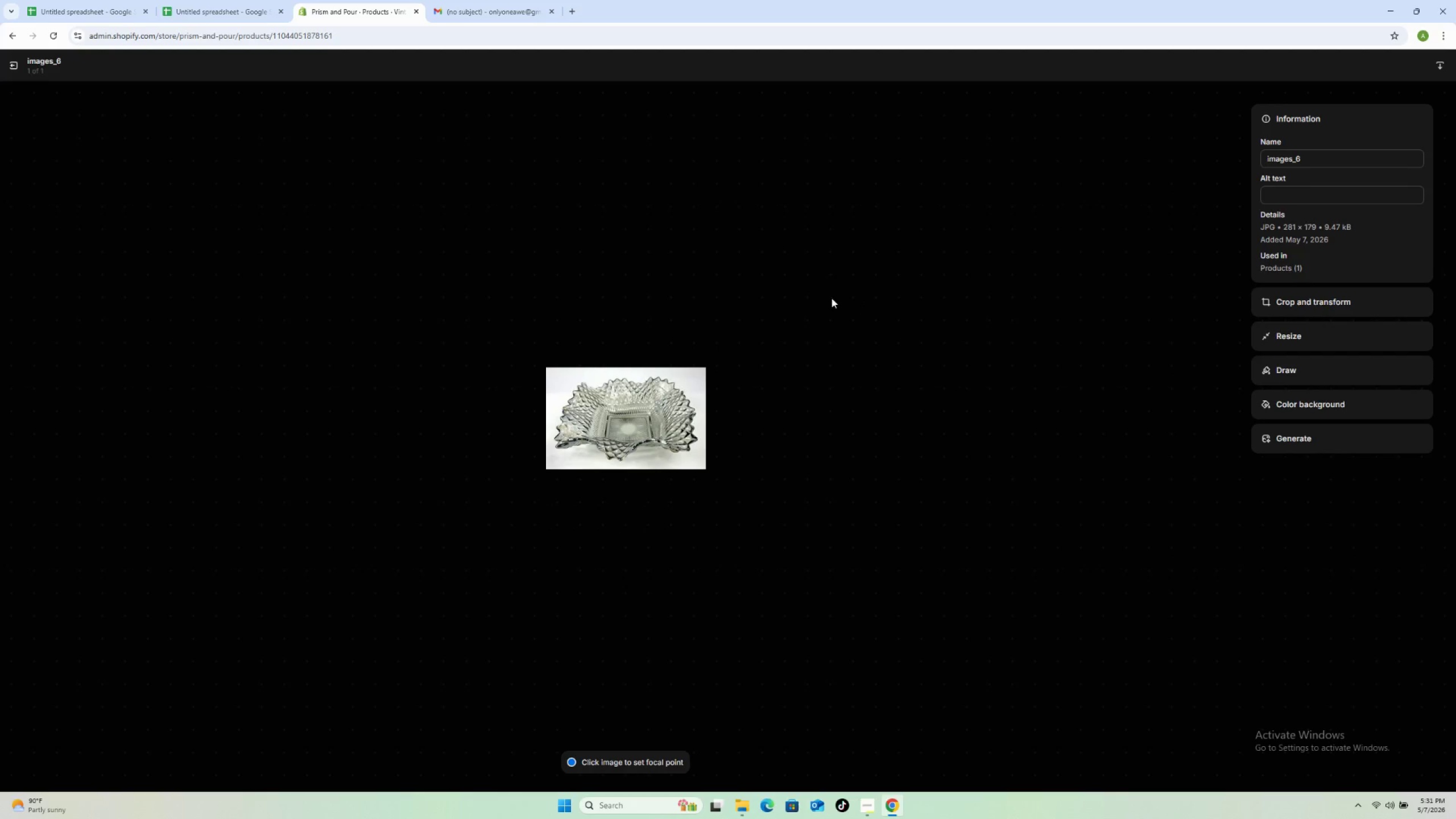 
left_click([1312, 195])
 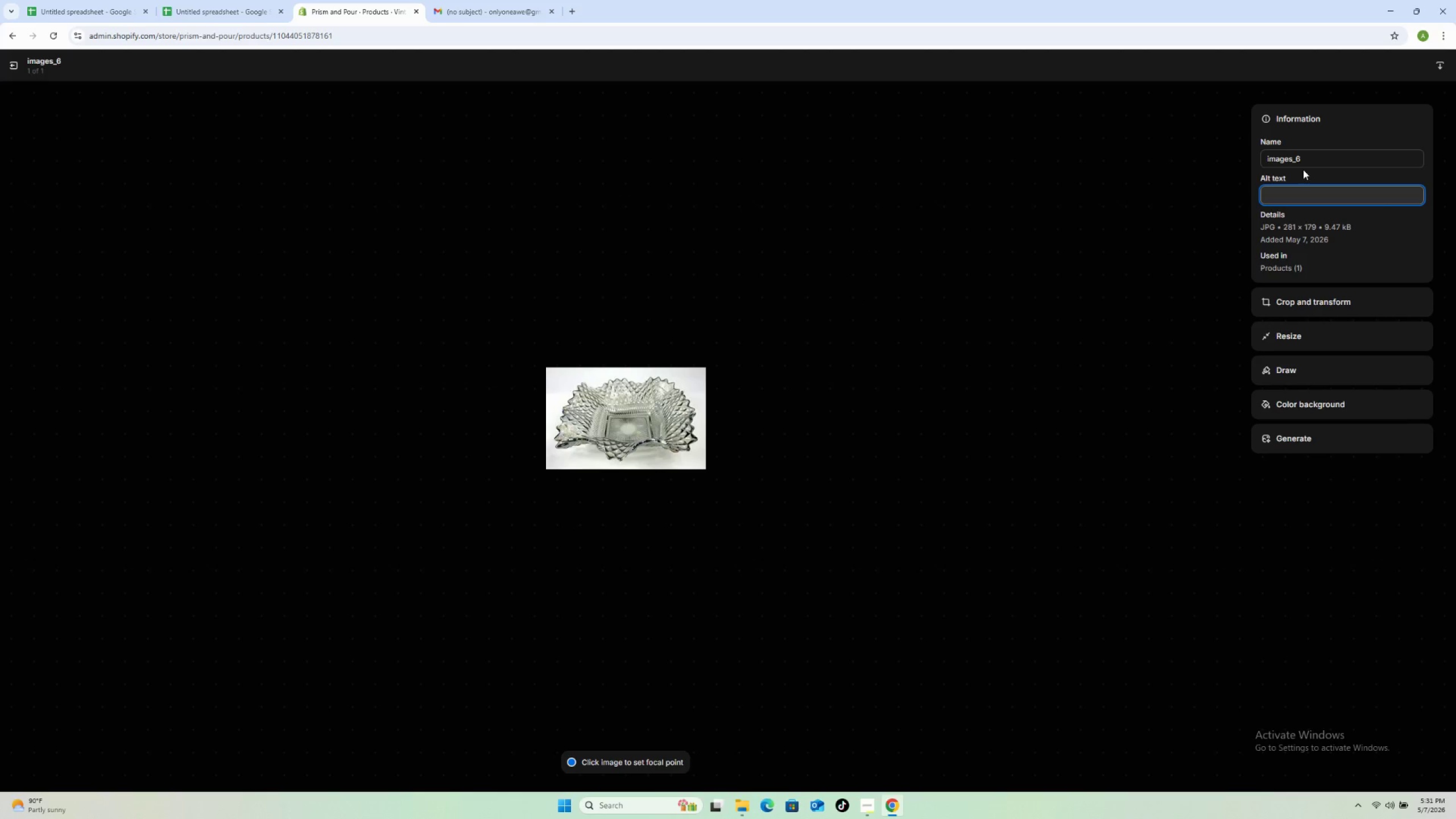 
key(Control+V)
 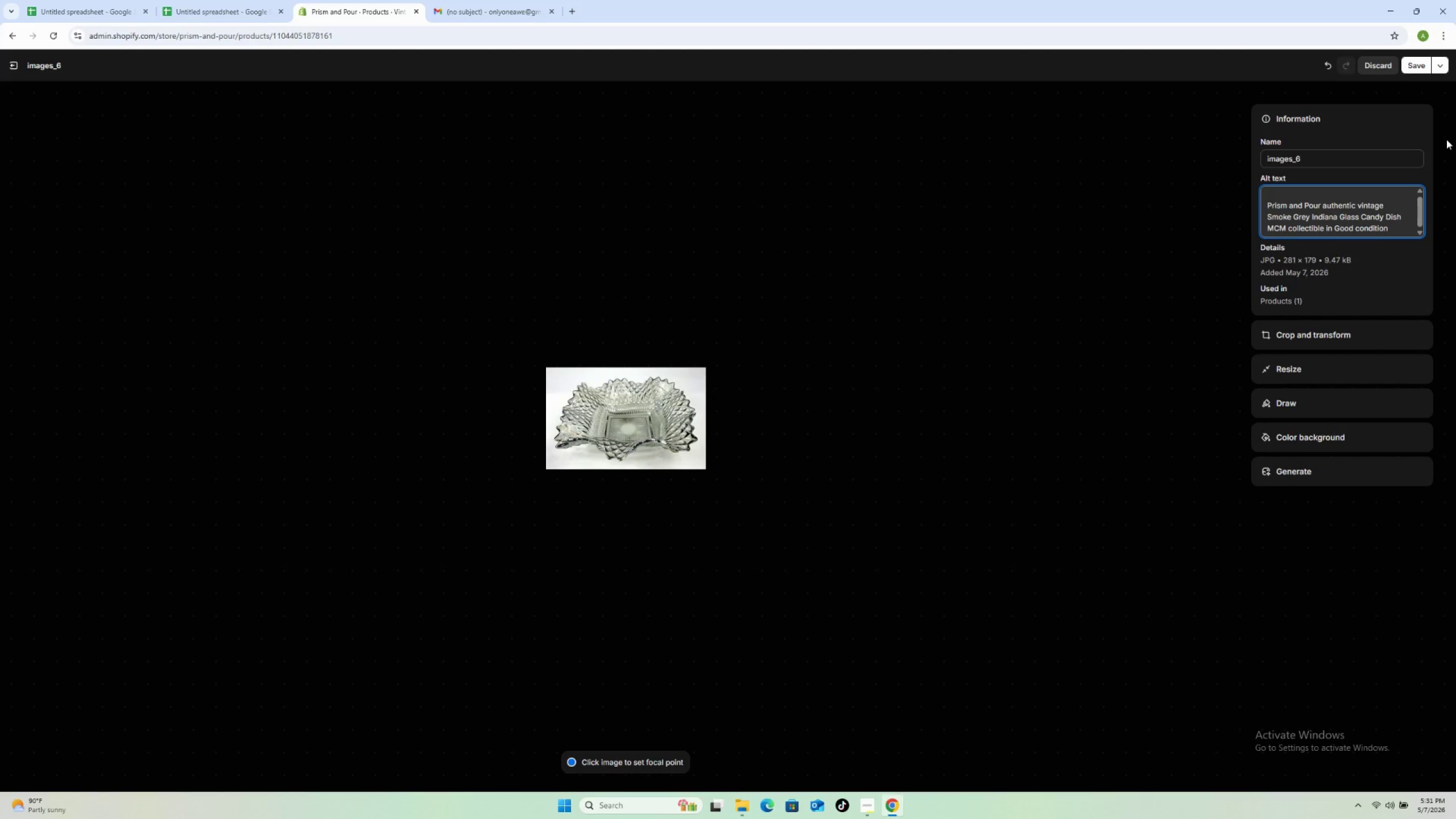 
left_click([1414, 68])
 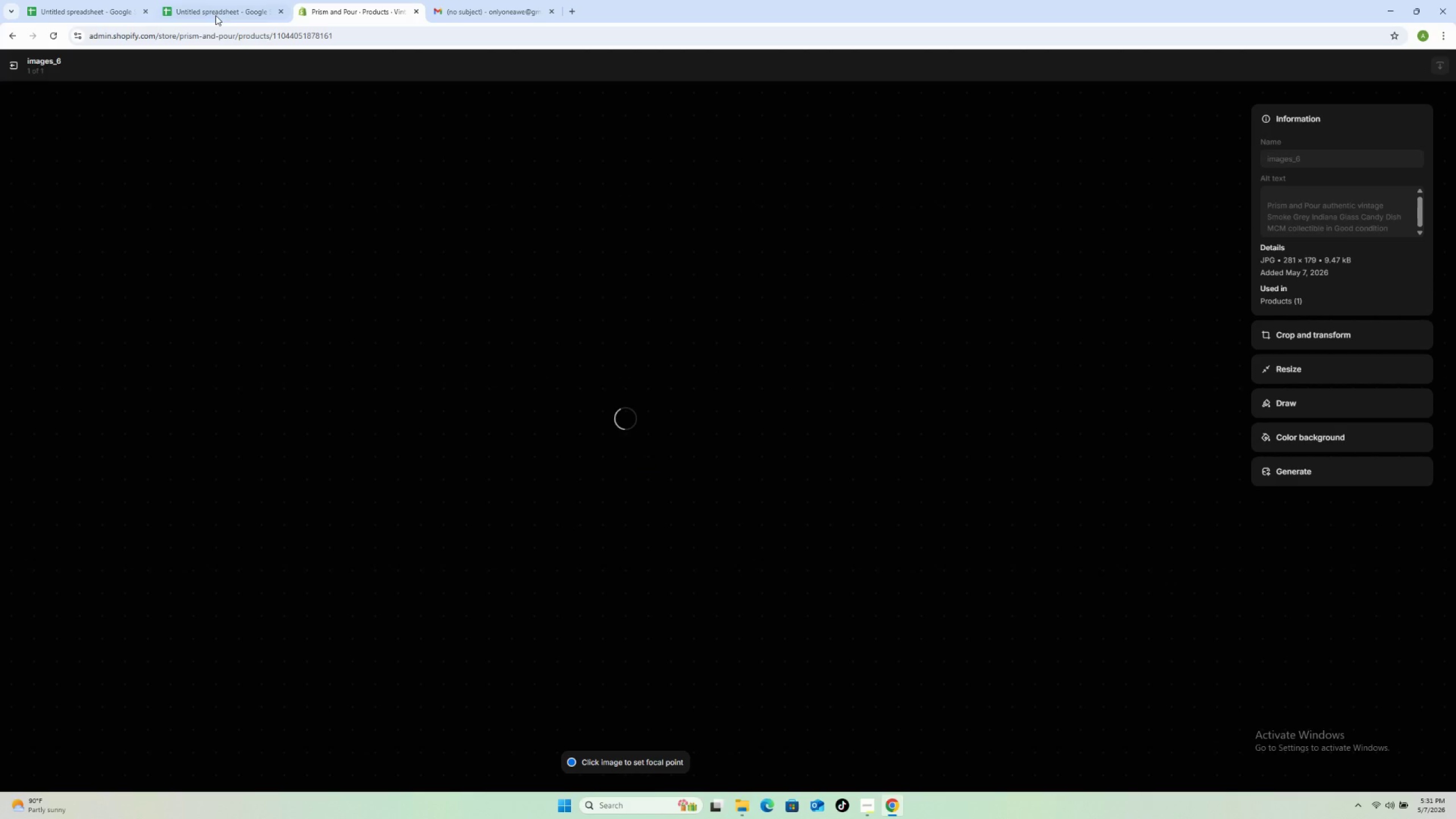 
left_click([201, 5])
 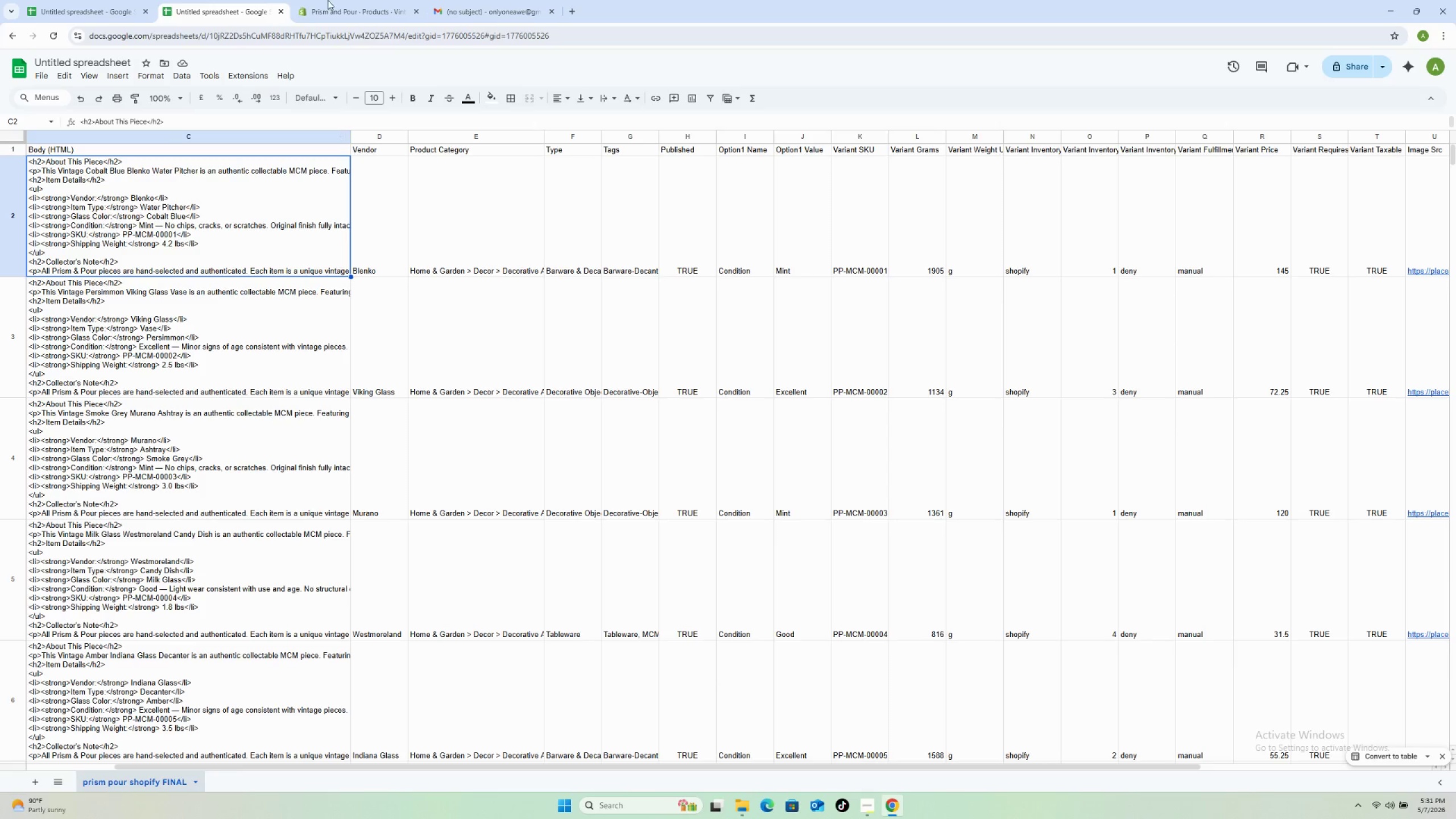 
left_click([364, 3])
 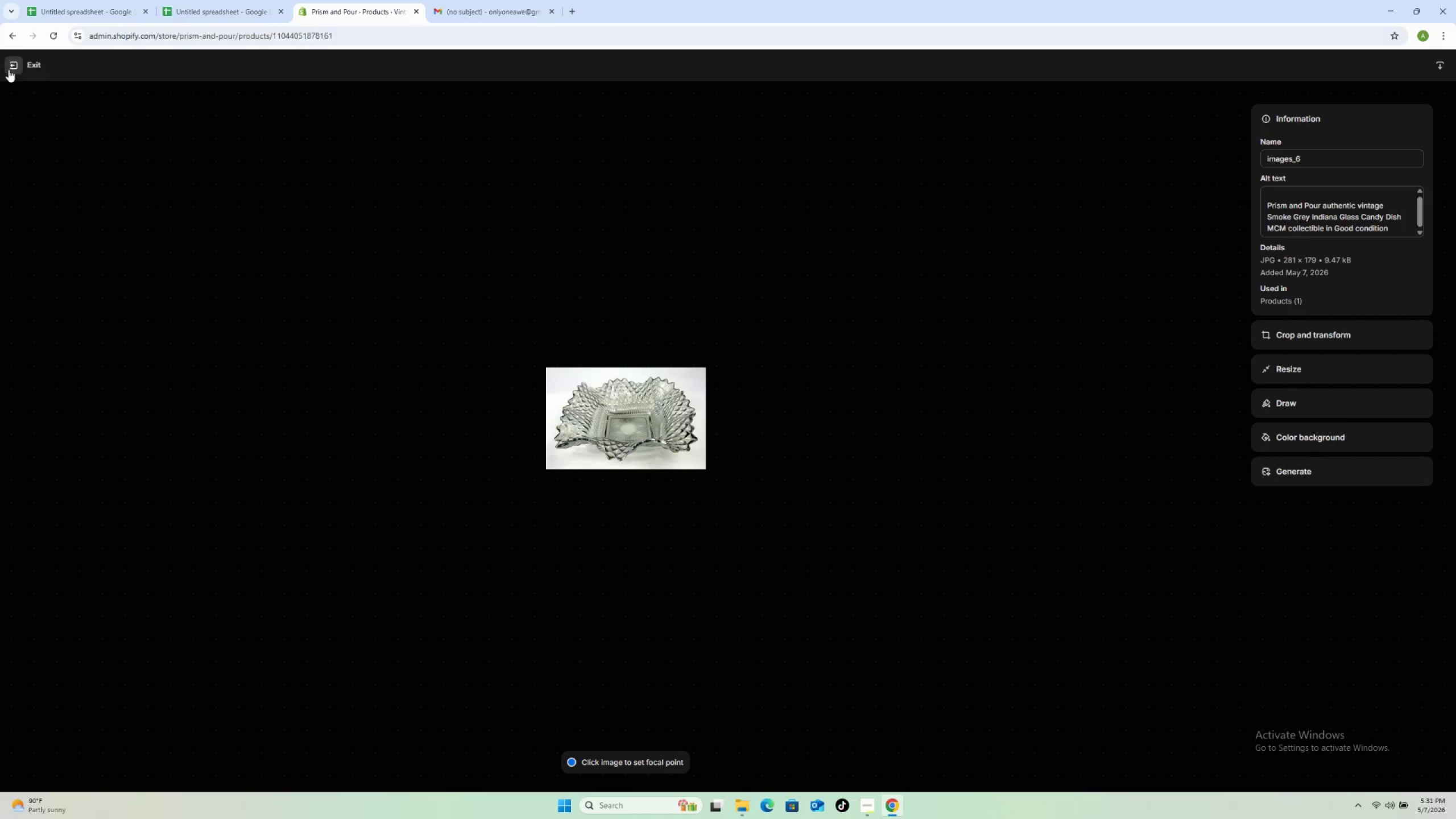 
left_click([9, 69])
 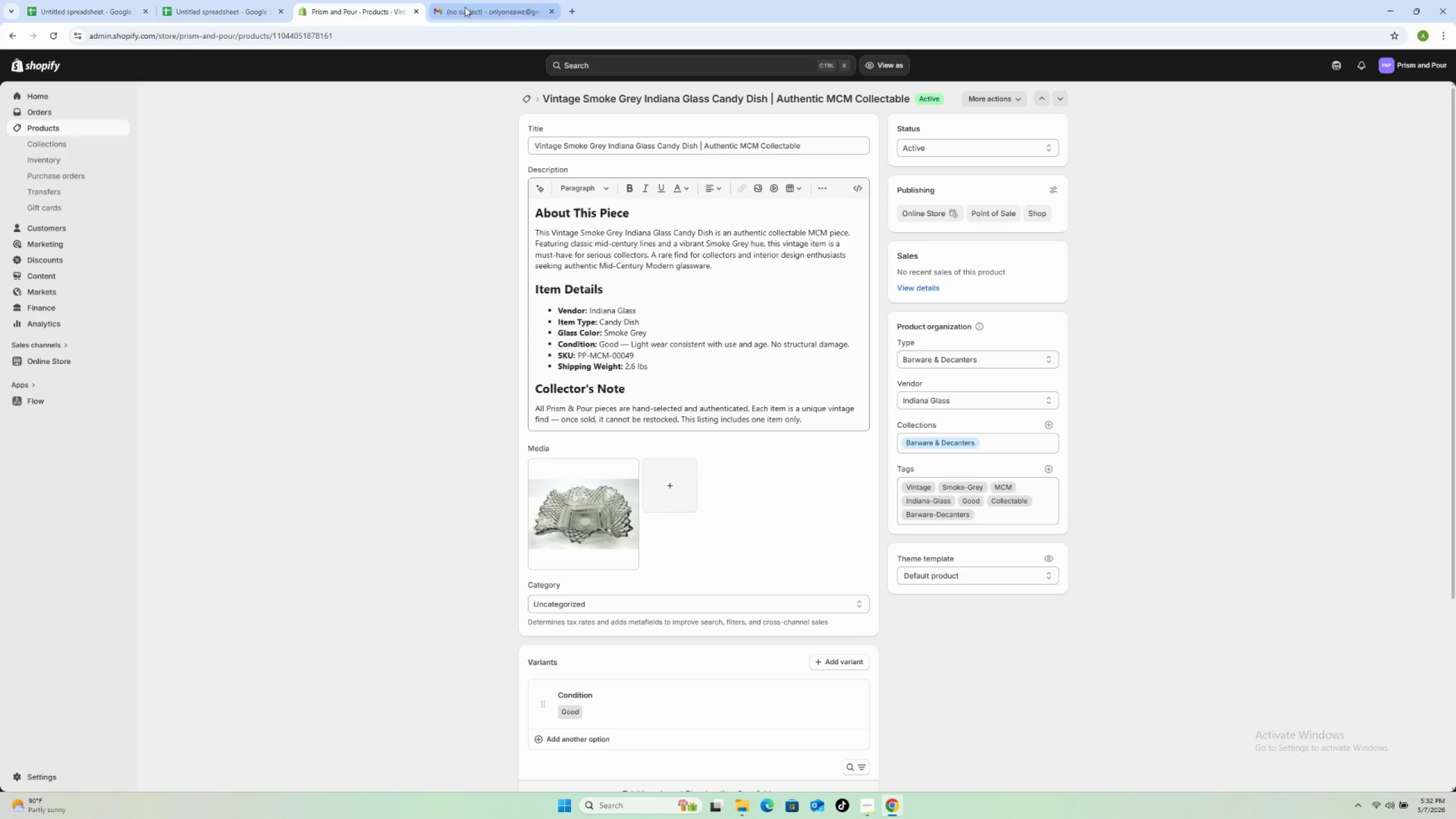 
left_click([493, 9])
 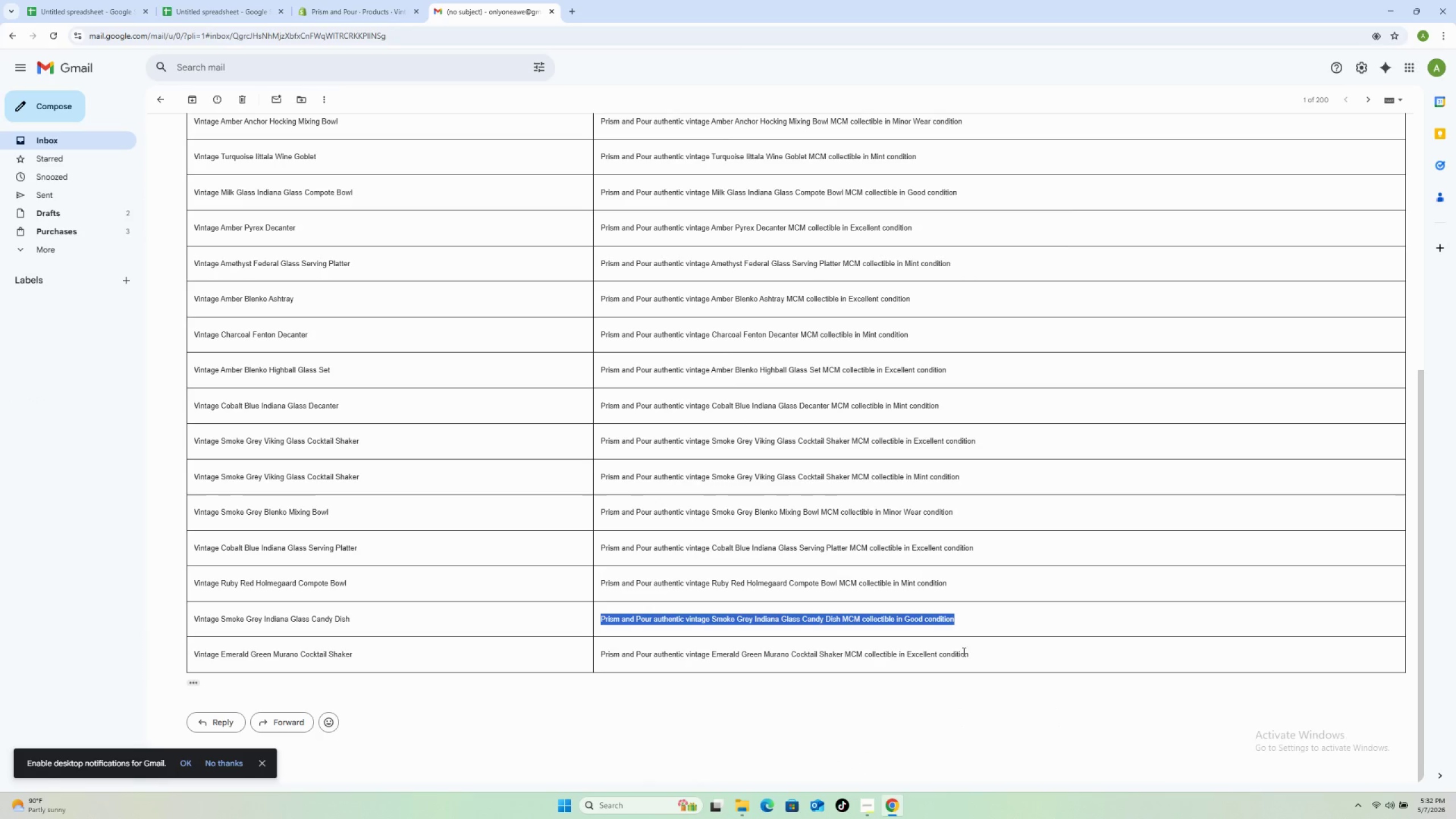 
left_click_drag(start_coordinate=[967, 655], to_coordinate=[574, 659])
 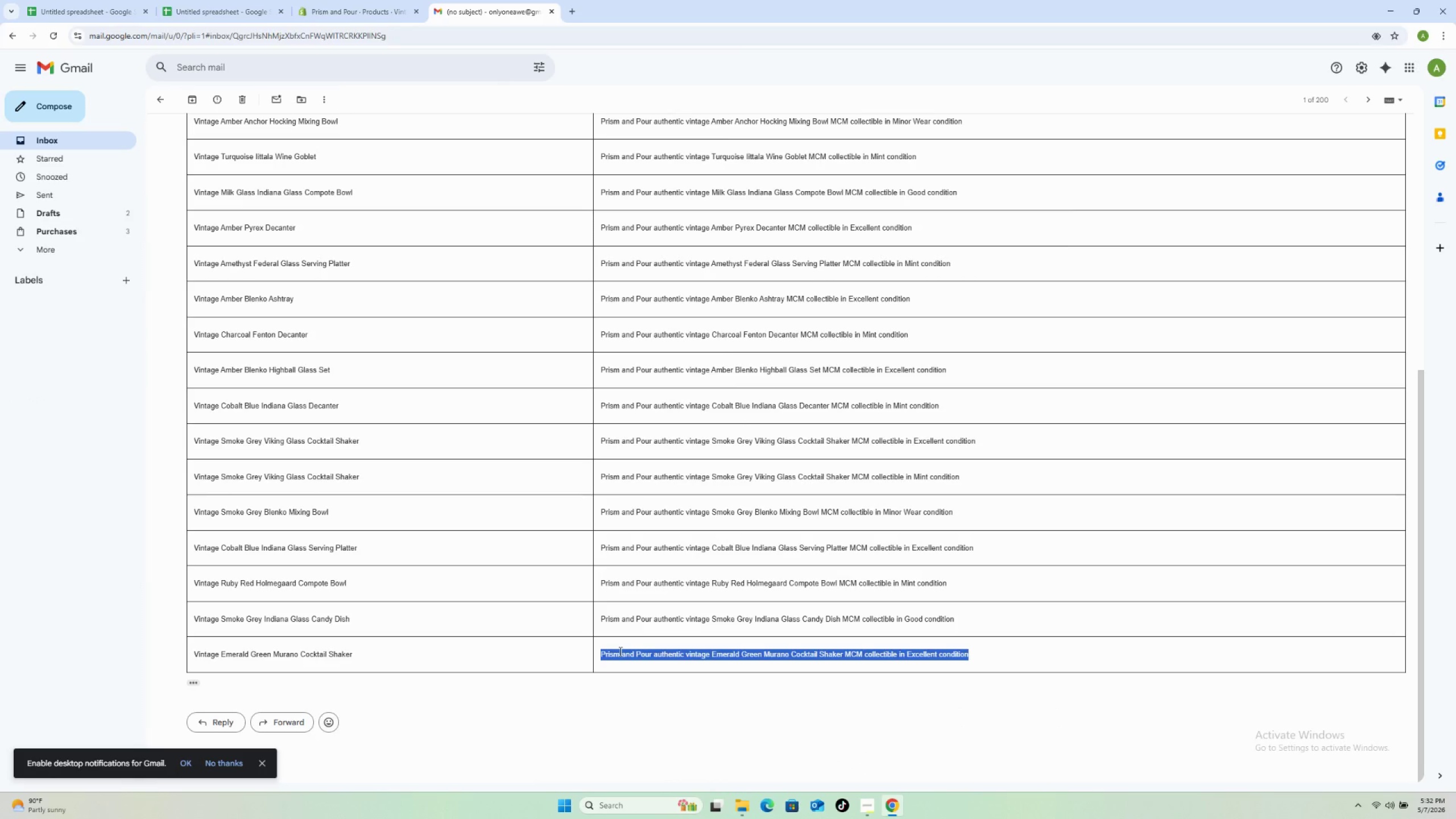 
right_click([619, 651])
 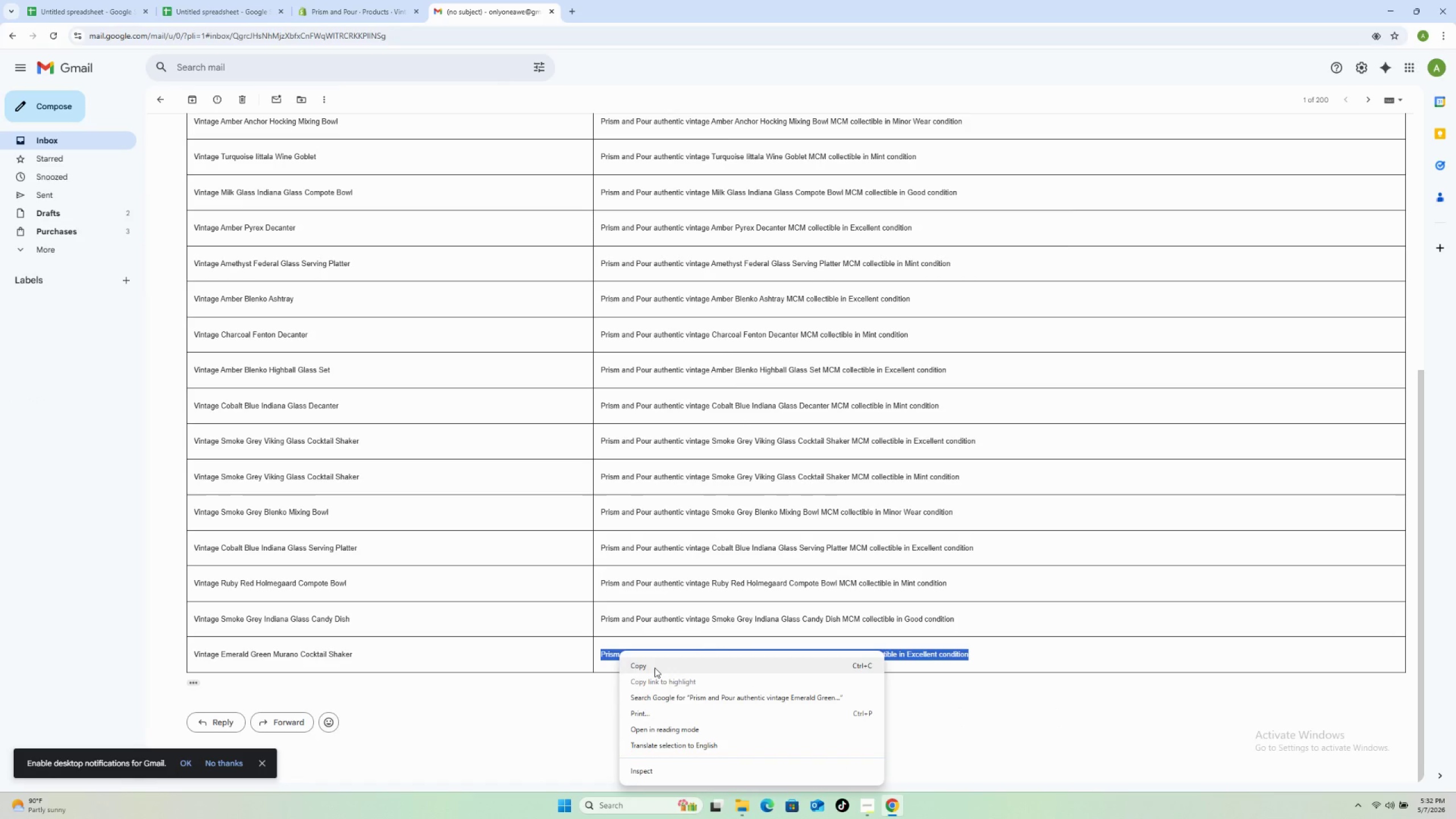 
left_click([655, 668])
 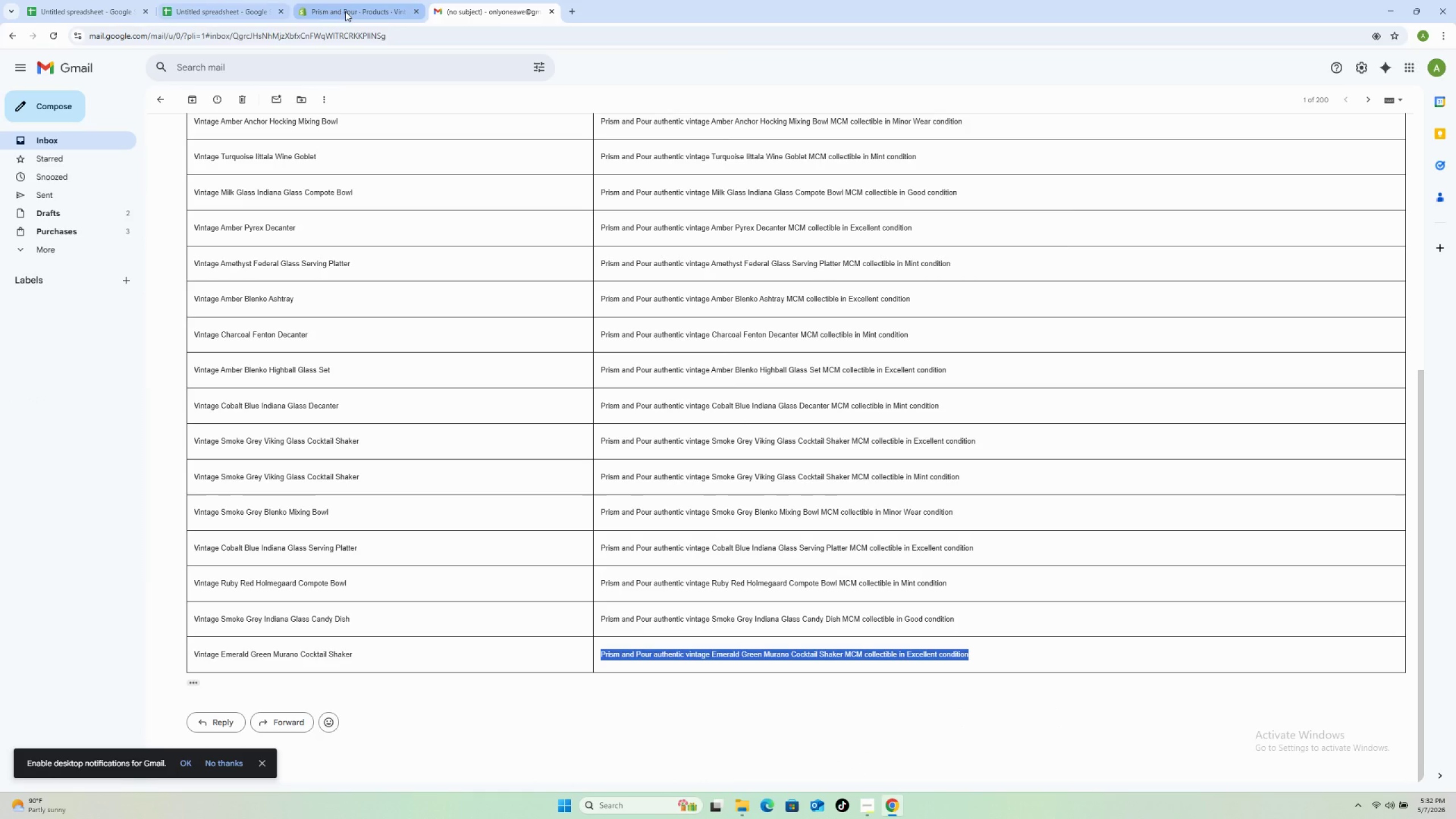 
left_click([355, 13])
 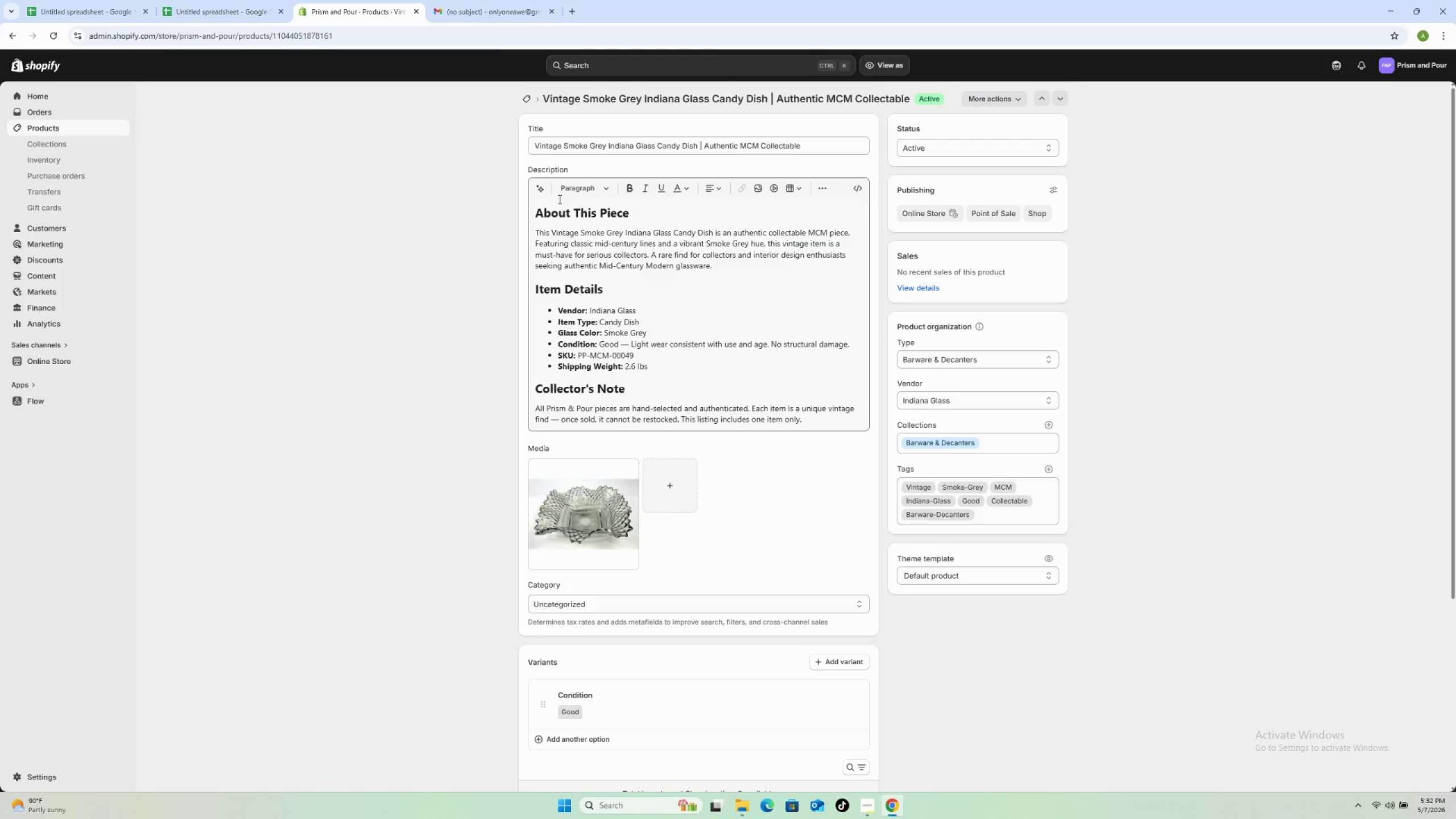 
left_click([494, 7])
 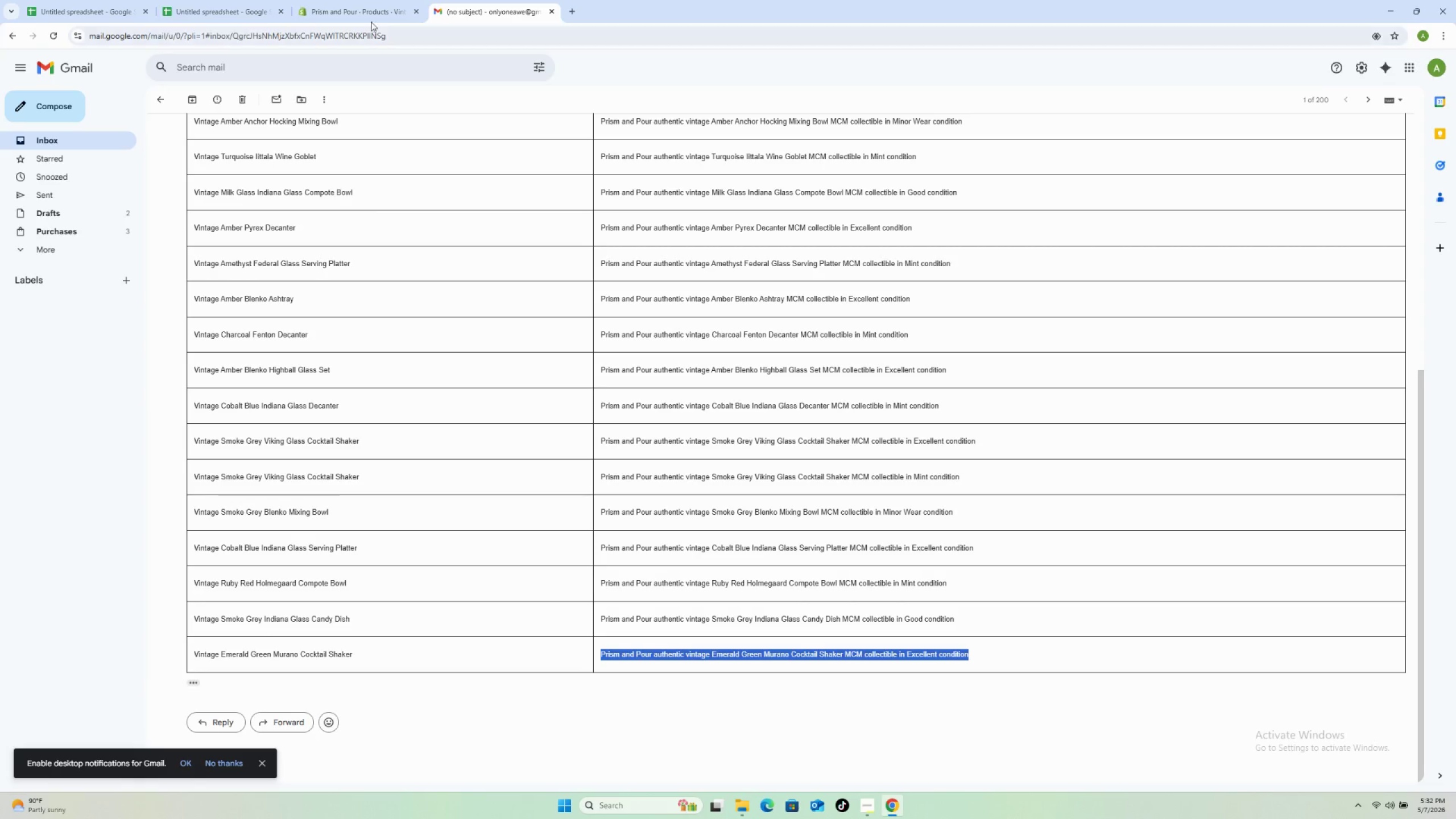 
left_click([372, 0])
 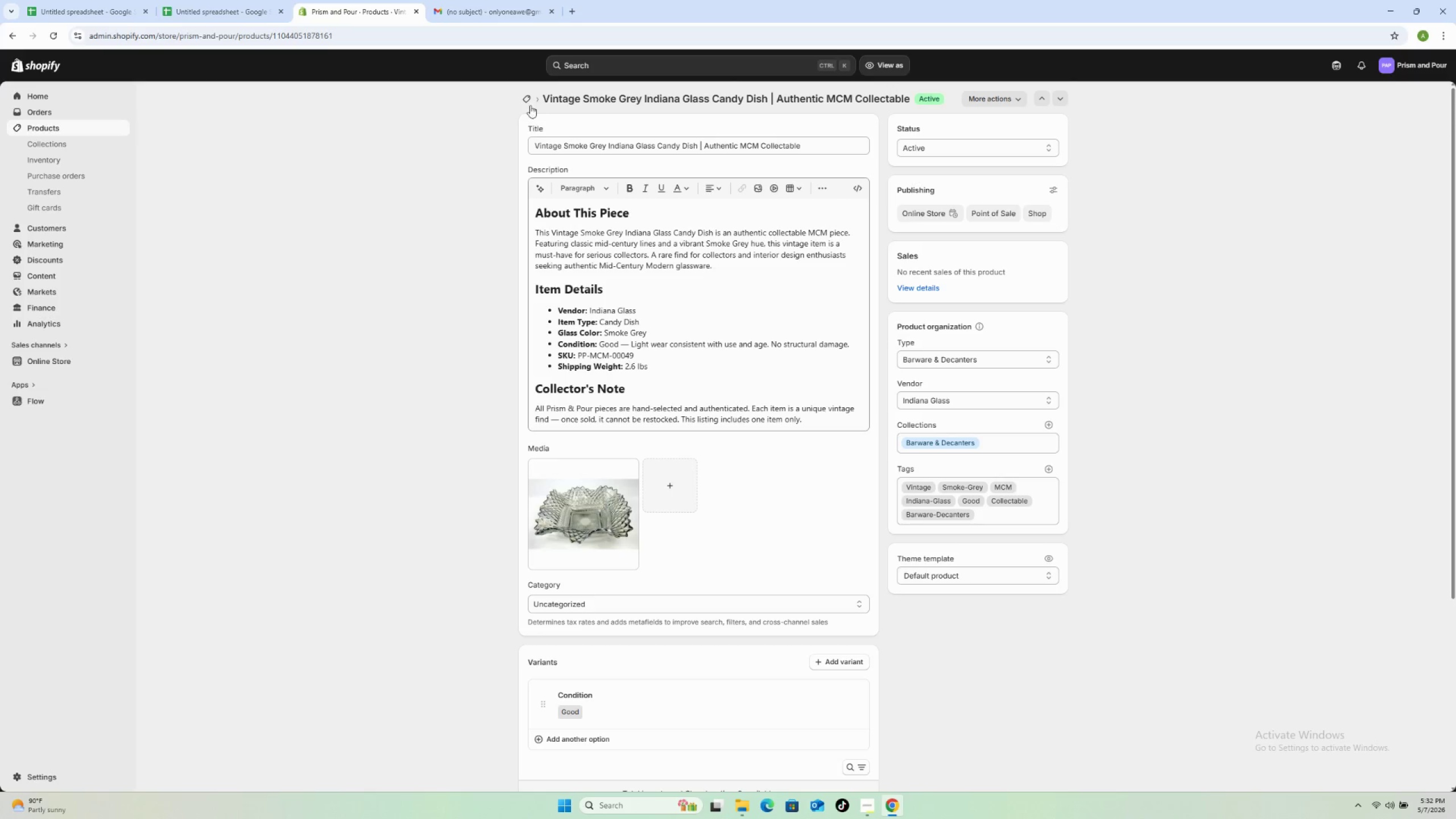 
left_click([526, 102])
 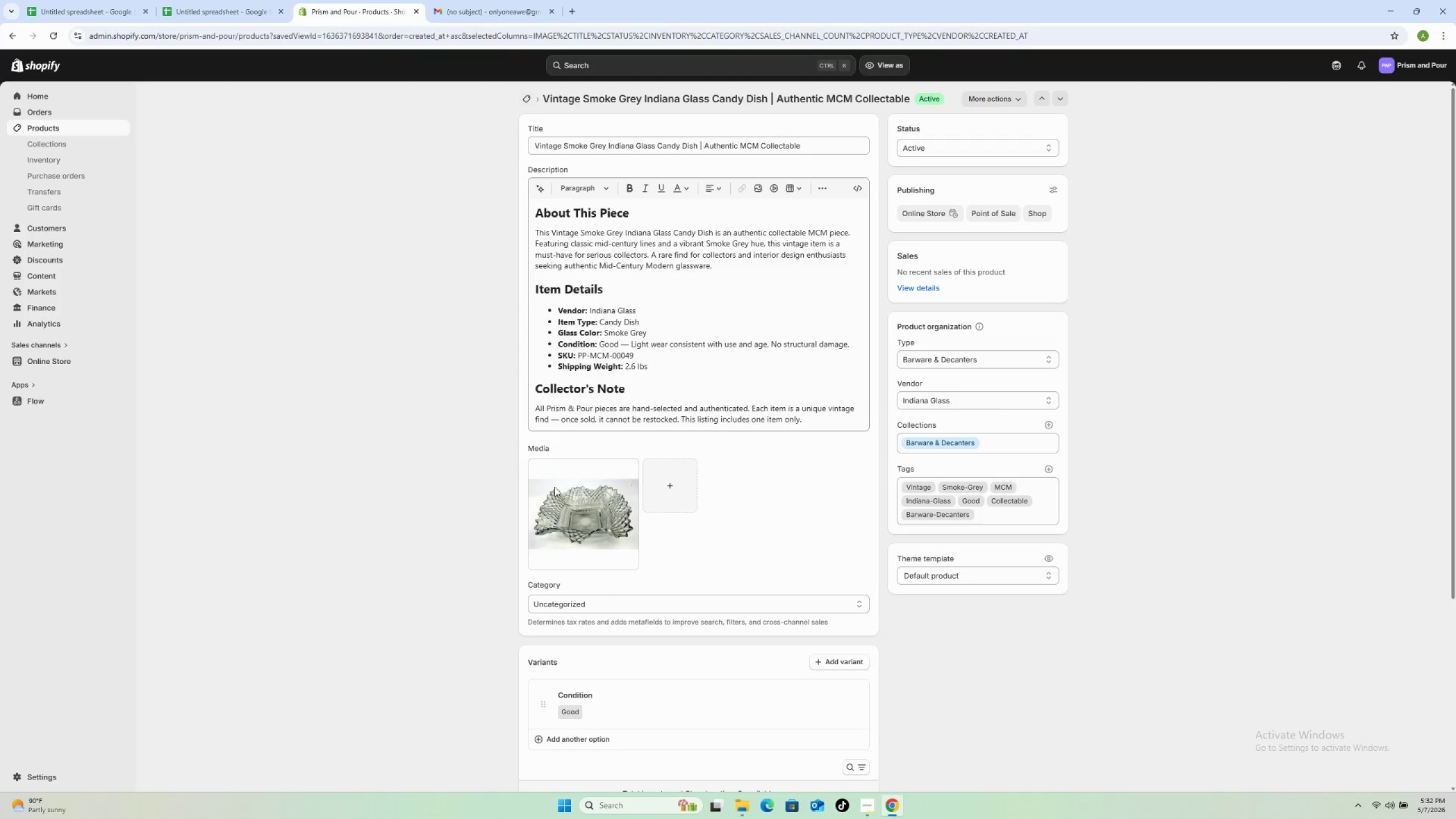 
scroll: coordinate [652, 631], scroll_direction: down, amount: 37.0
 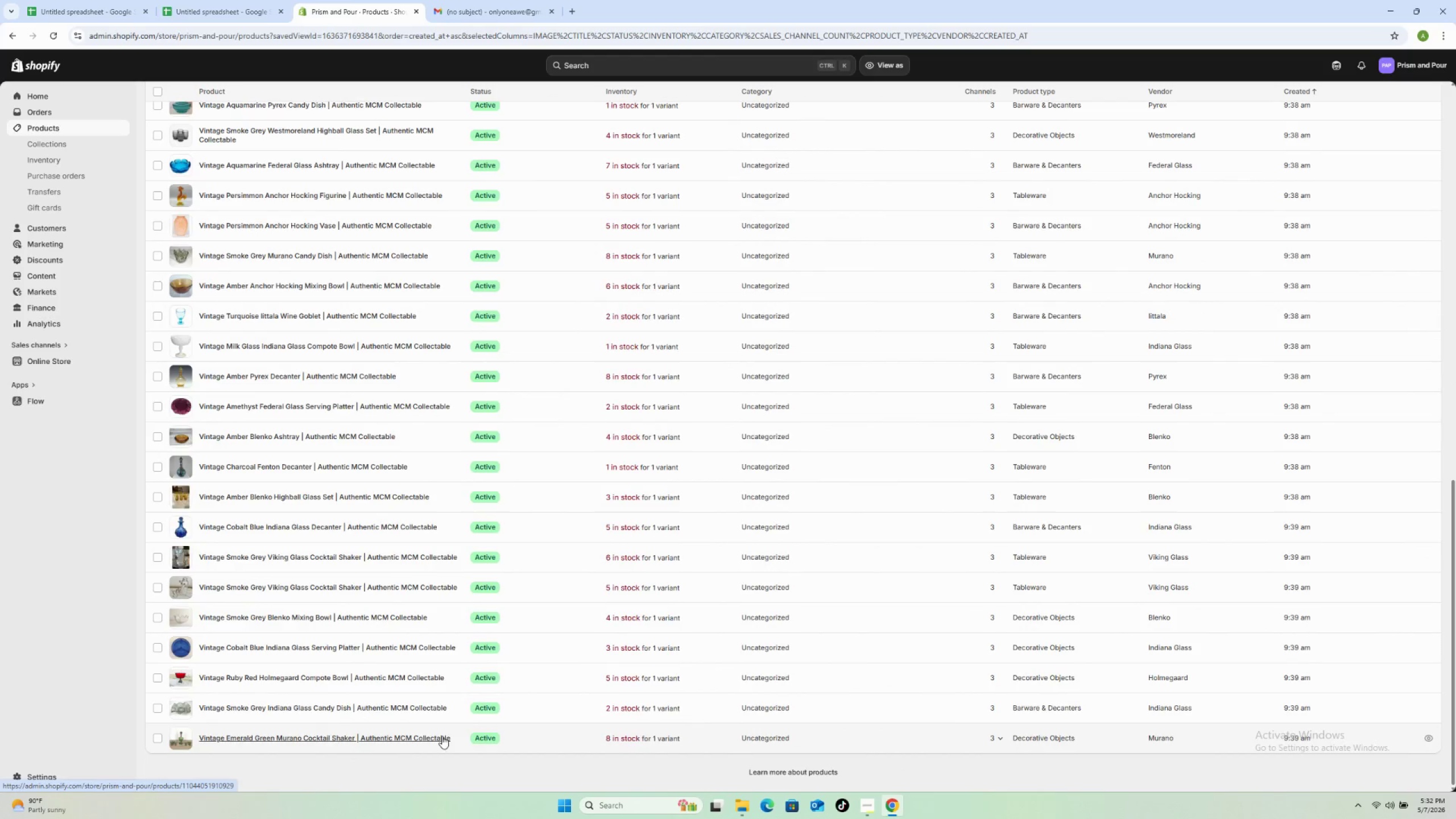 
left_click([468, 737])
 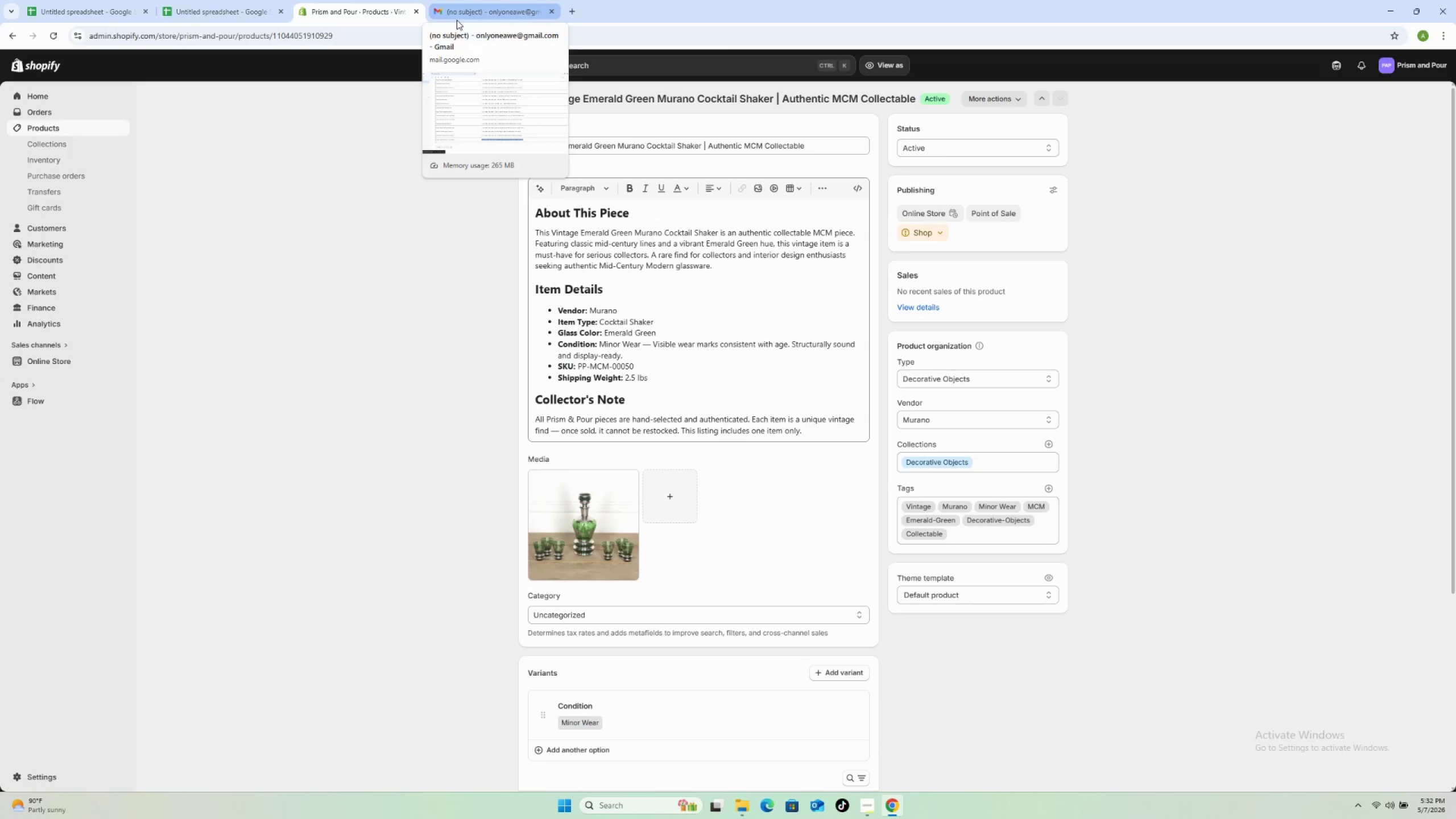 
wait(17.05)
 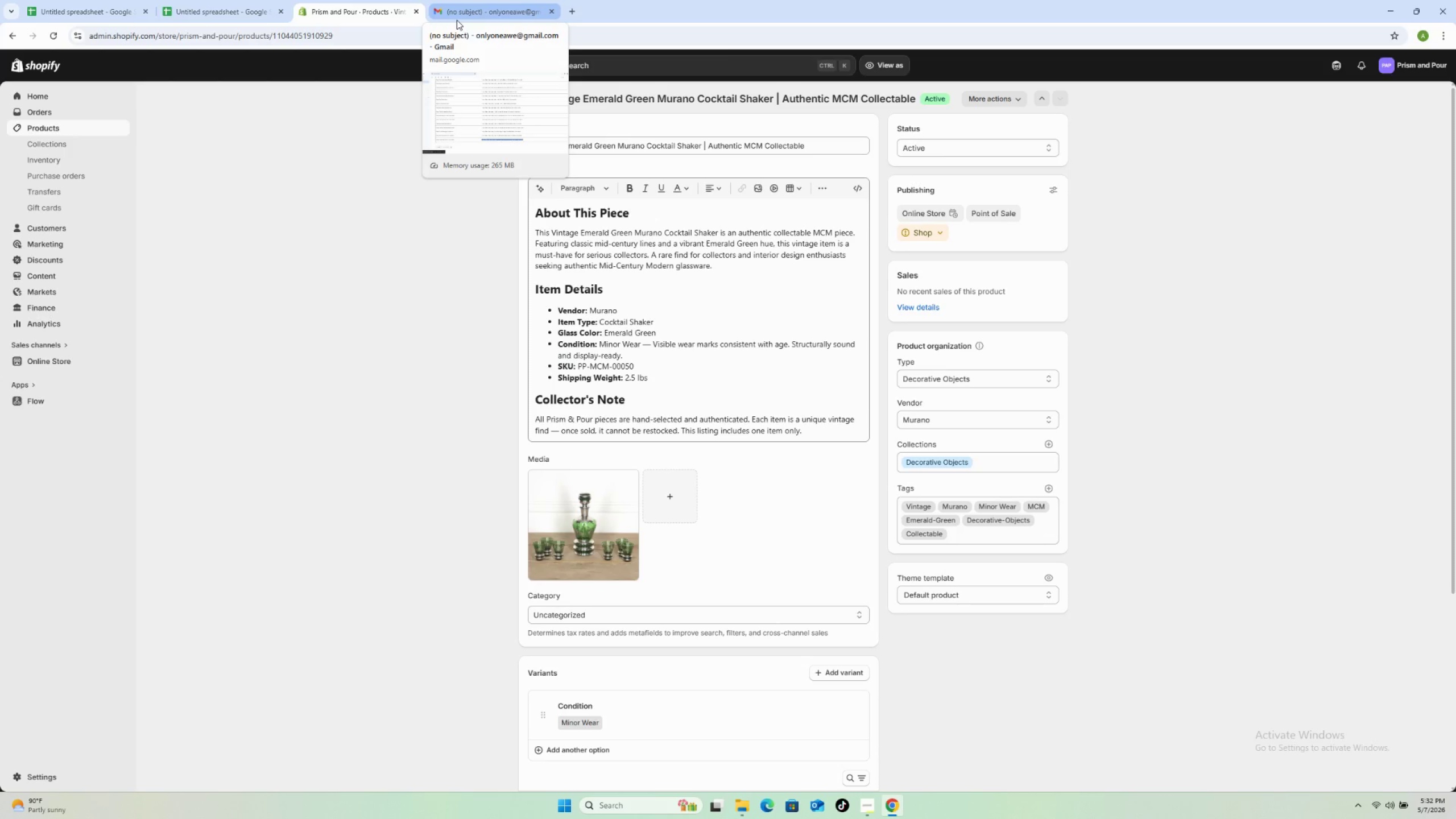 
scroll: coordinate [1455, 818], scroll_direction: down, amount: 1.0
 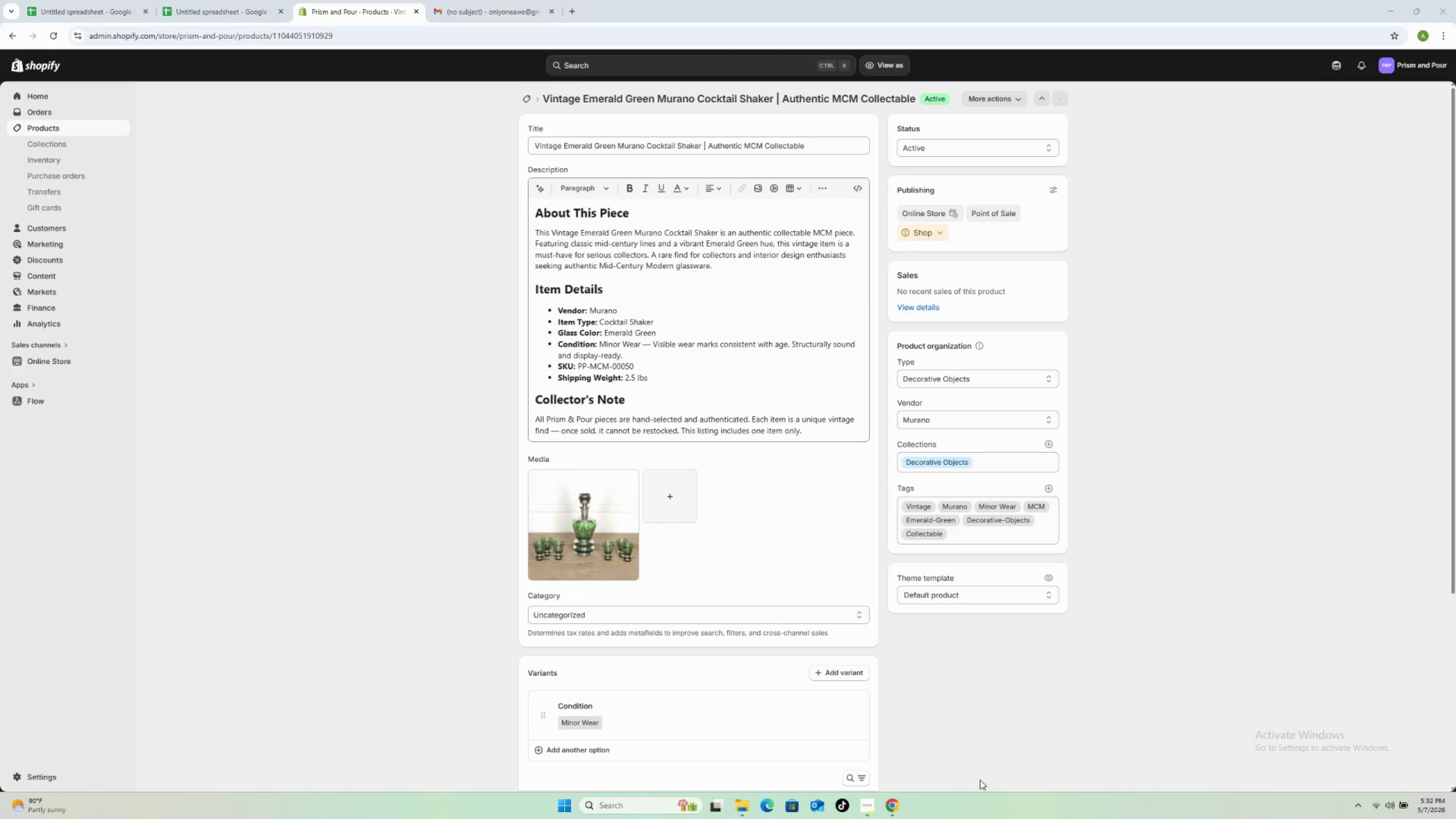 
left_click([591, 510])
 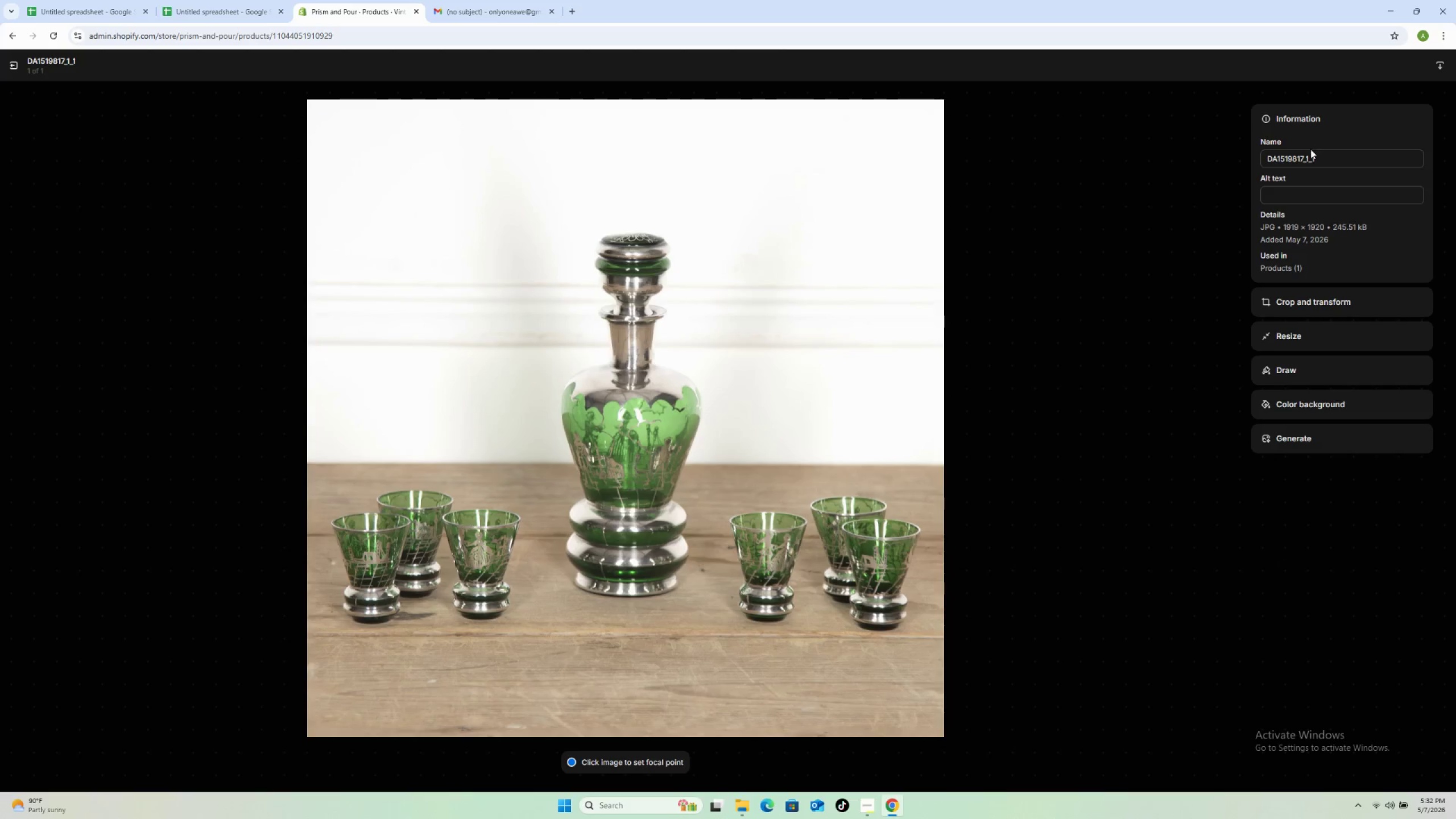 
left_click([1286, 198])
 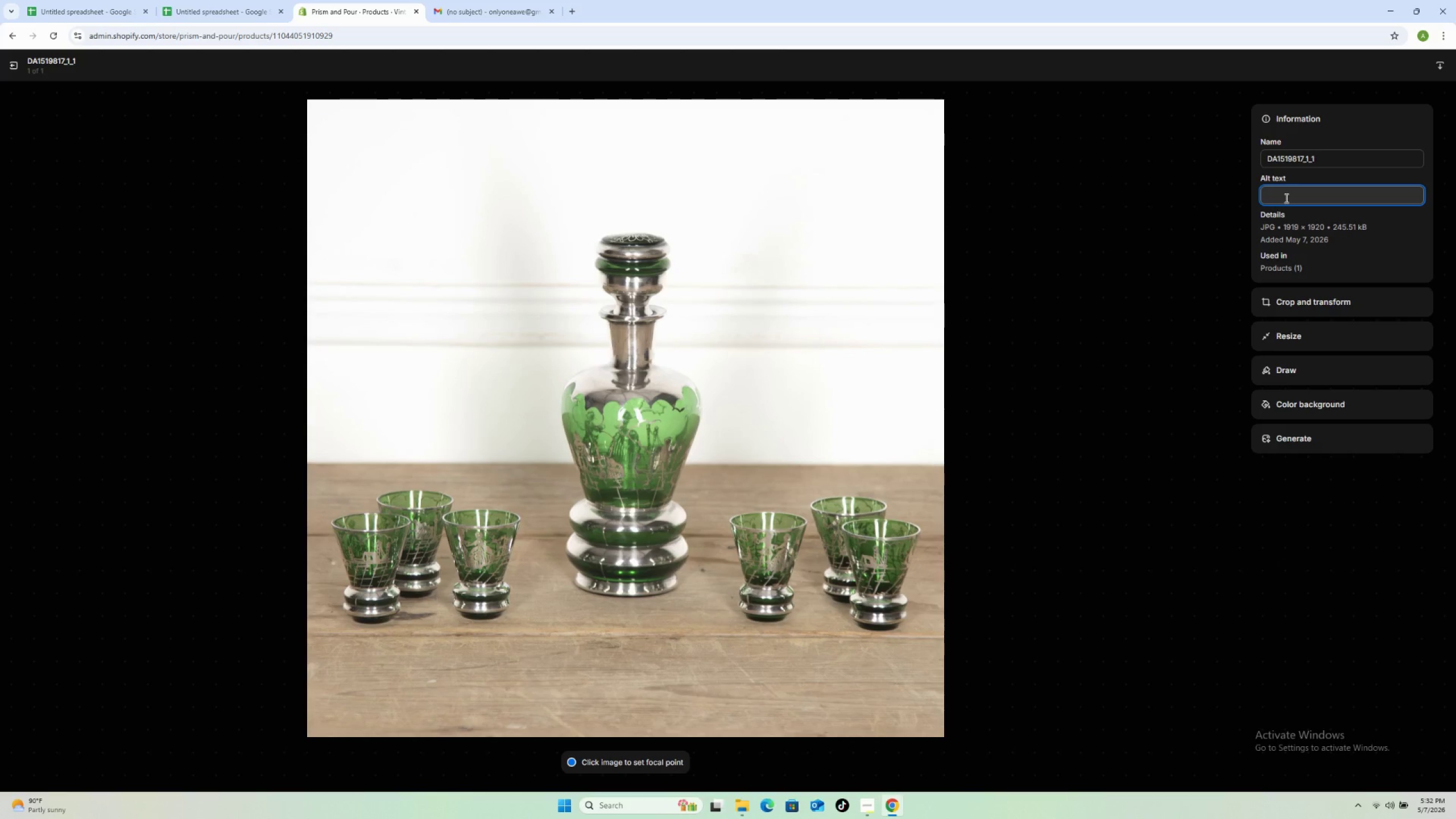 
key(Control+V)
 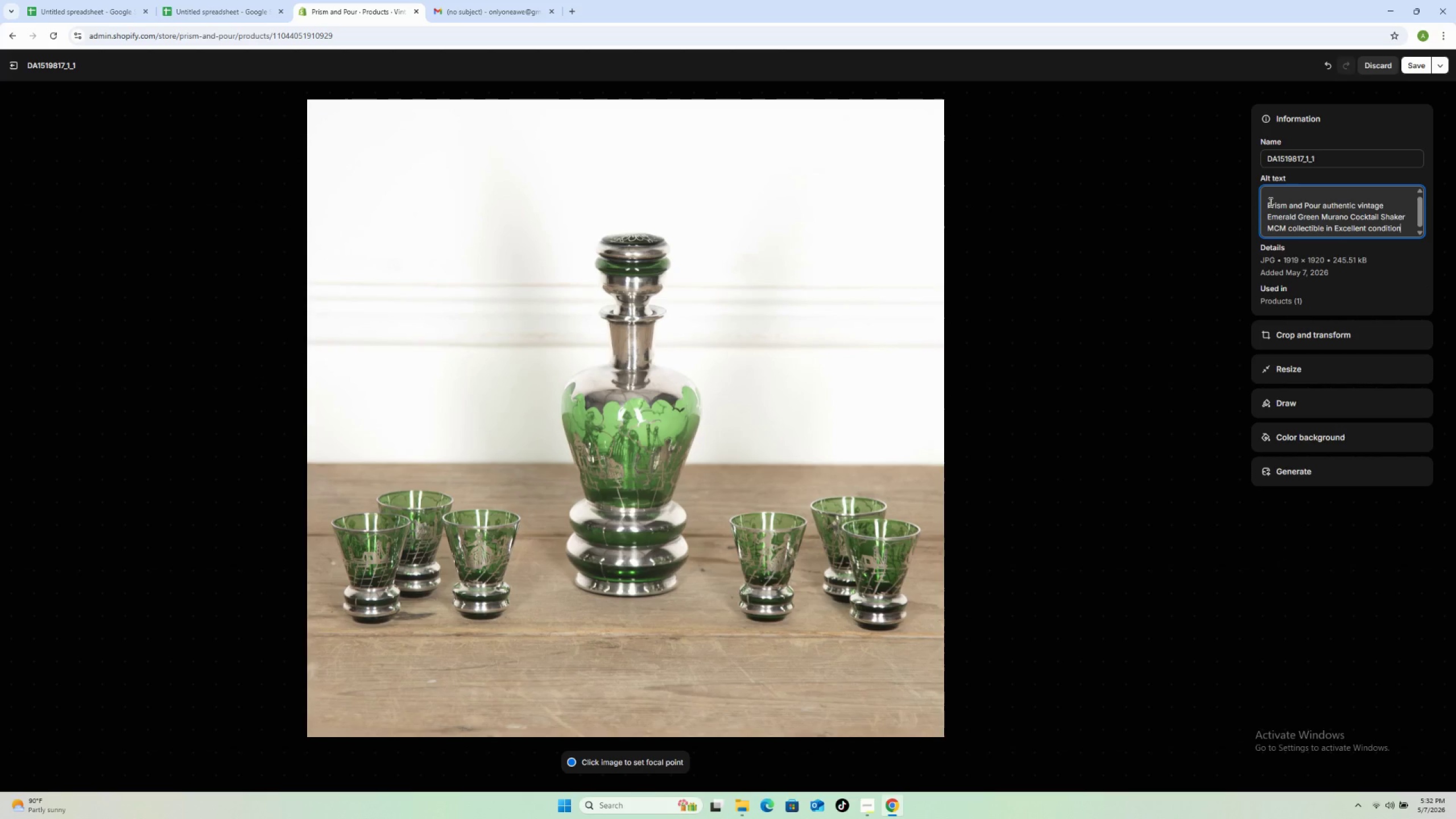 
left_click_drag(start_coordinate=[1269, 202], to_coordinate=[1269, 187])
 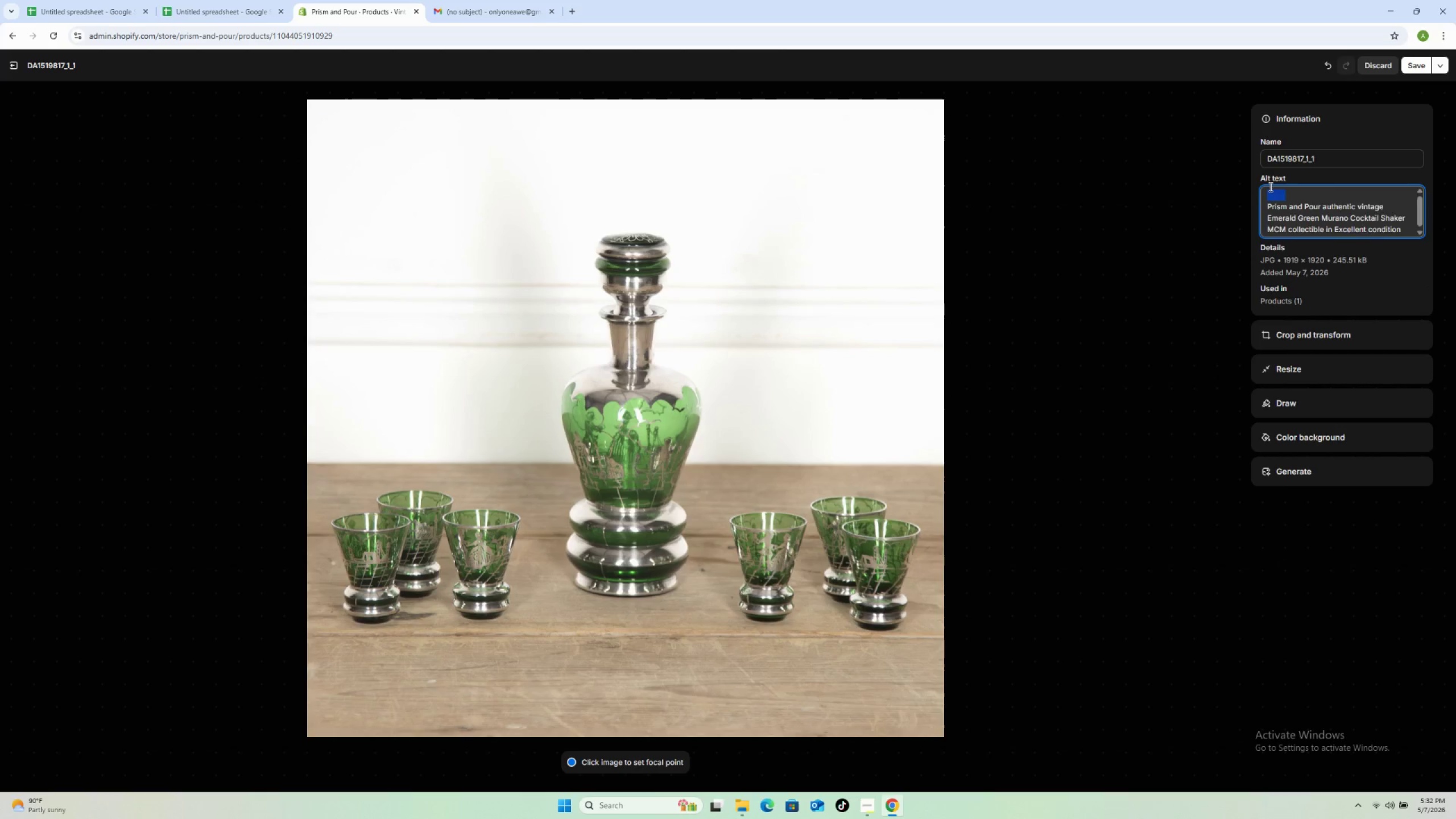 
key(Backspace)
 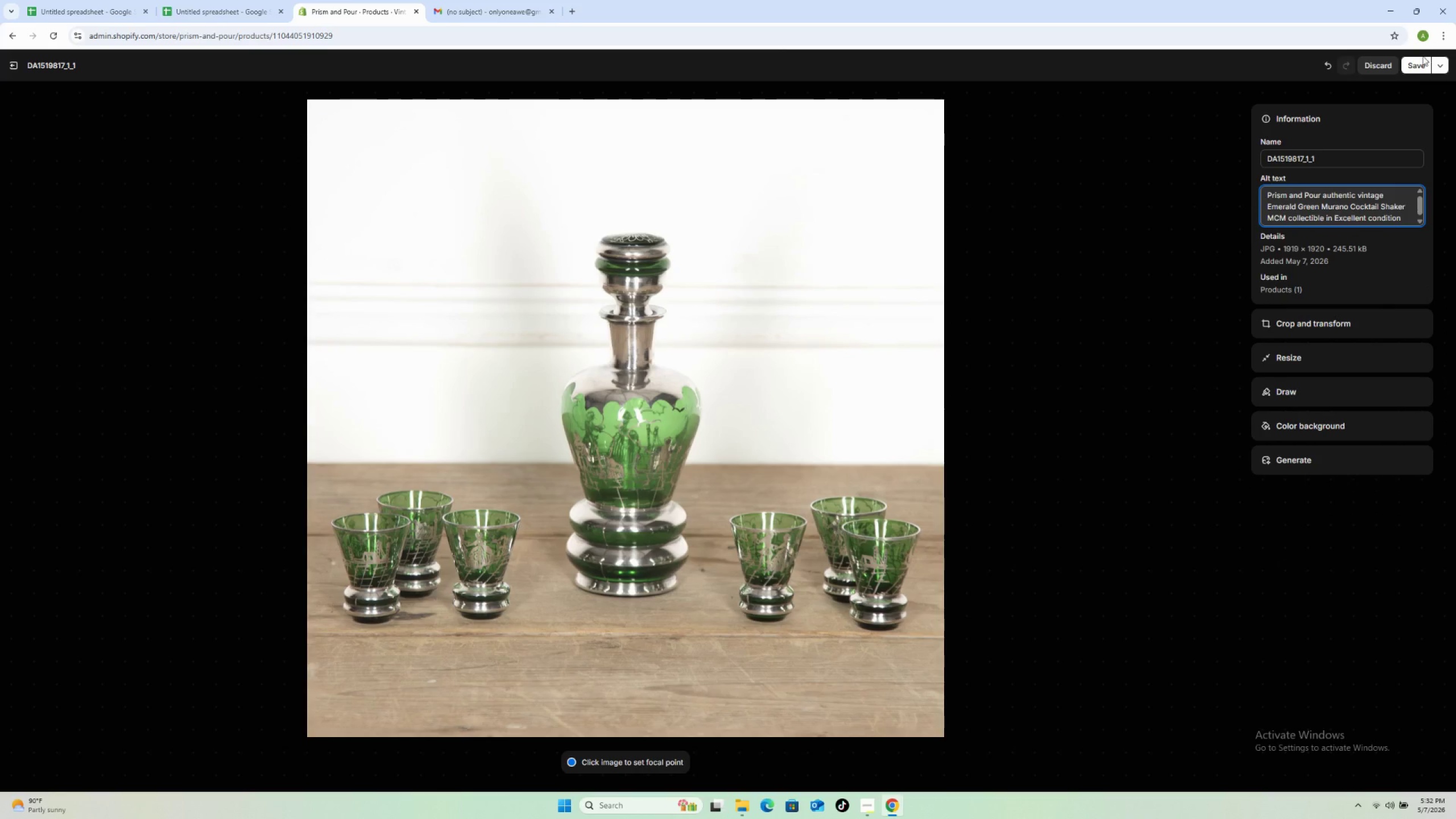 
left_click([1416, 64])
 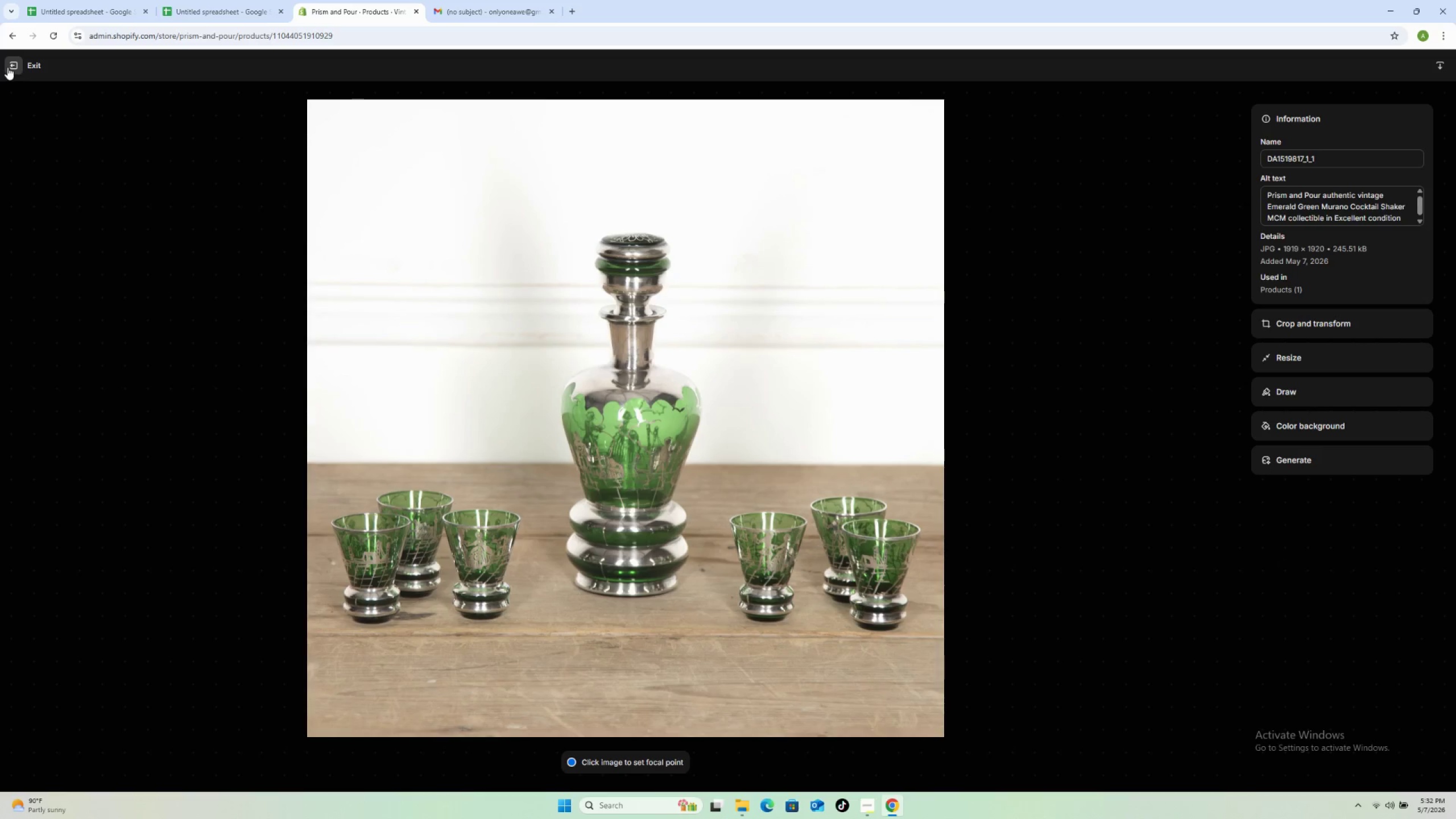 
left_click([7, 67])
 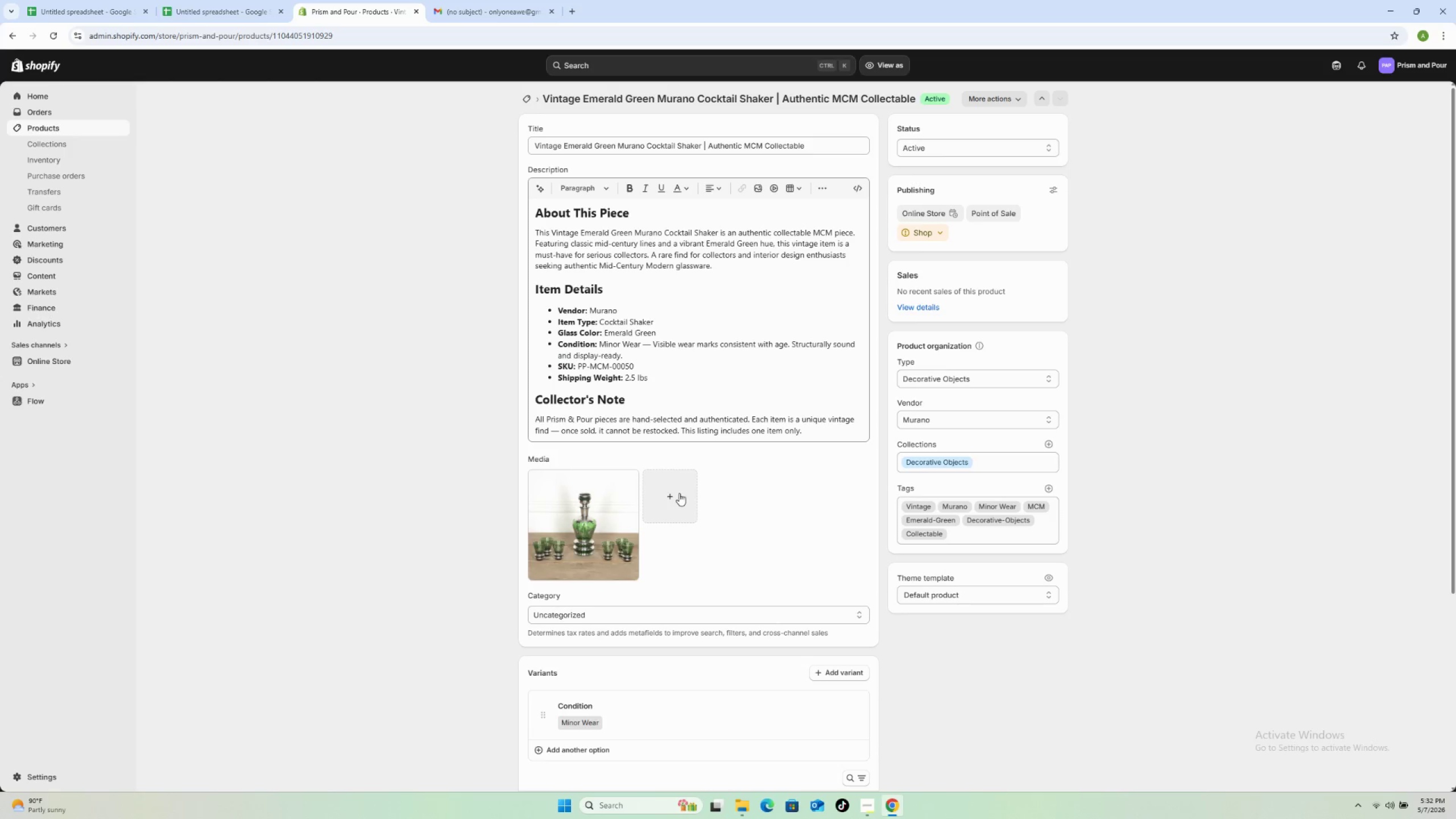 
scroll: coordinate [659, 468], scroll_direction: up, amount: 4.0
 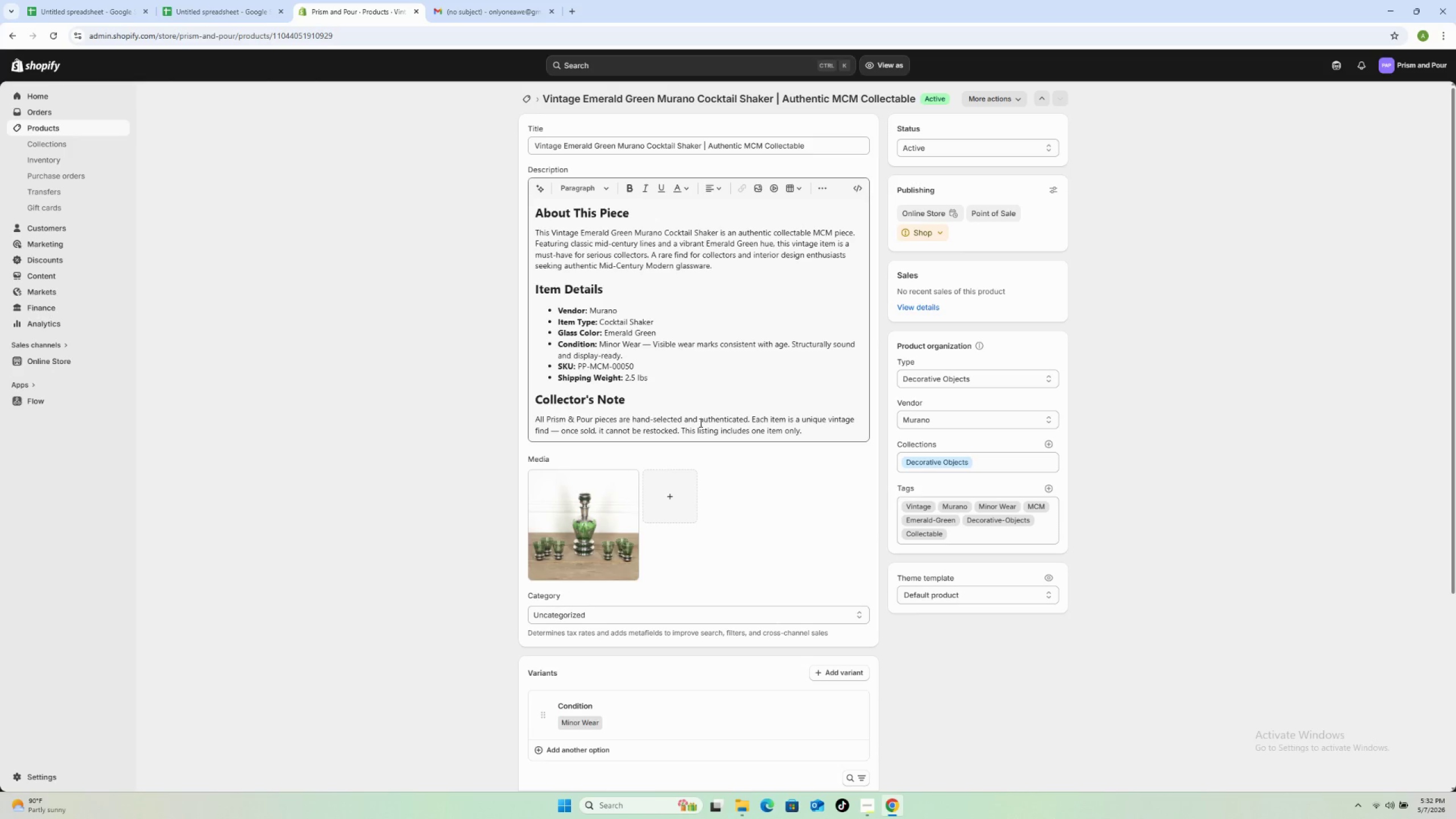 
scroll: coordinate [487, 533], scroll_direction: down, amount: 24.0
 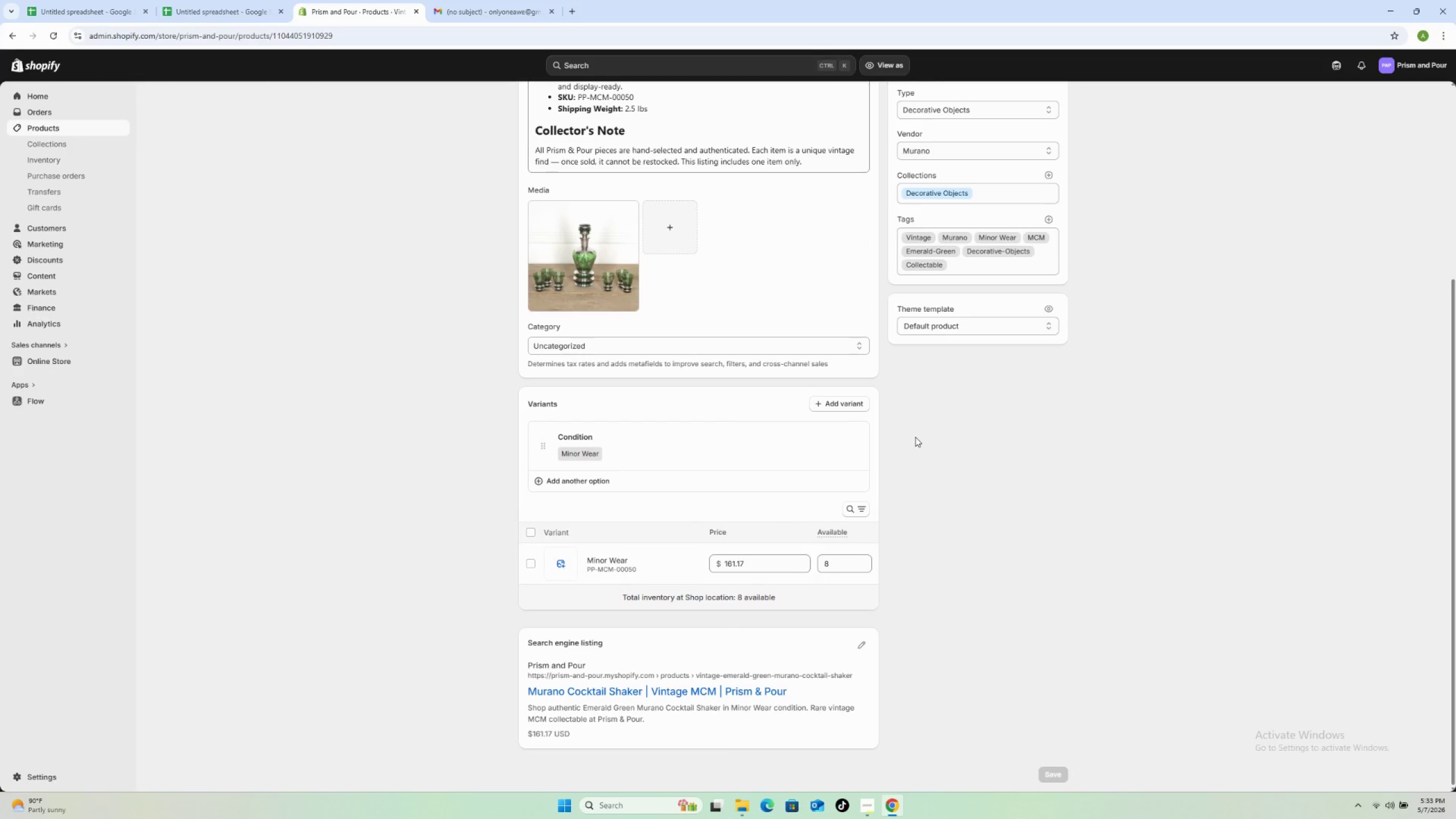 
scroll: coordinate [915, 432], scroll_direction: up, amount: 13.0
 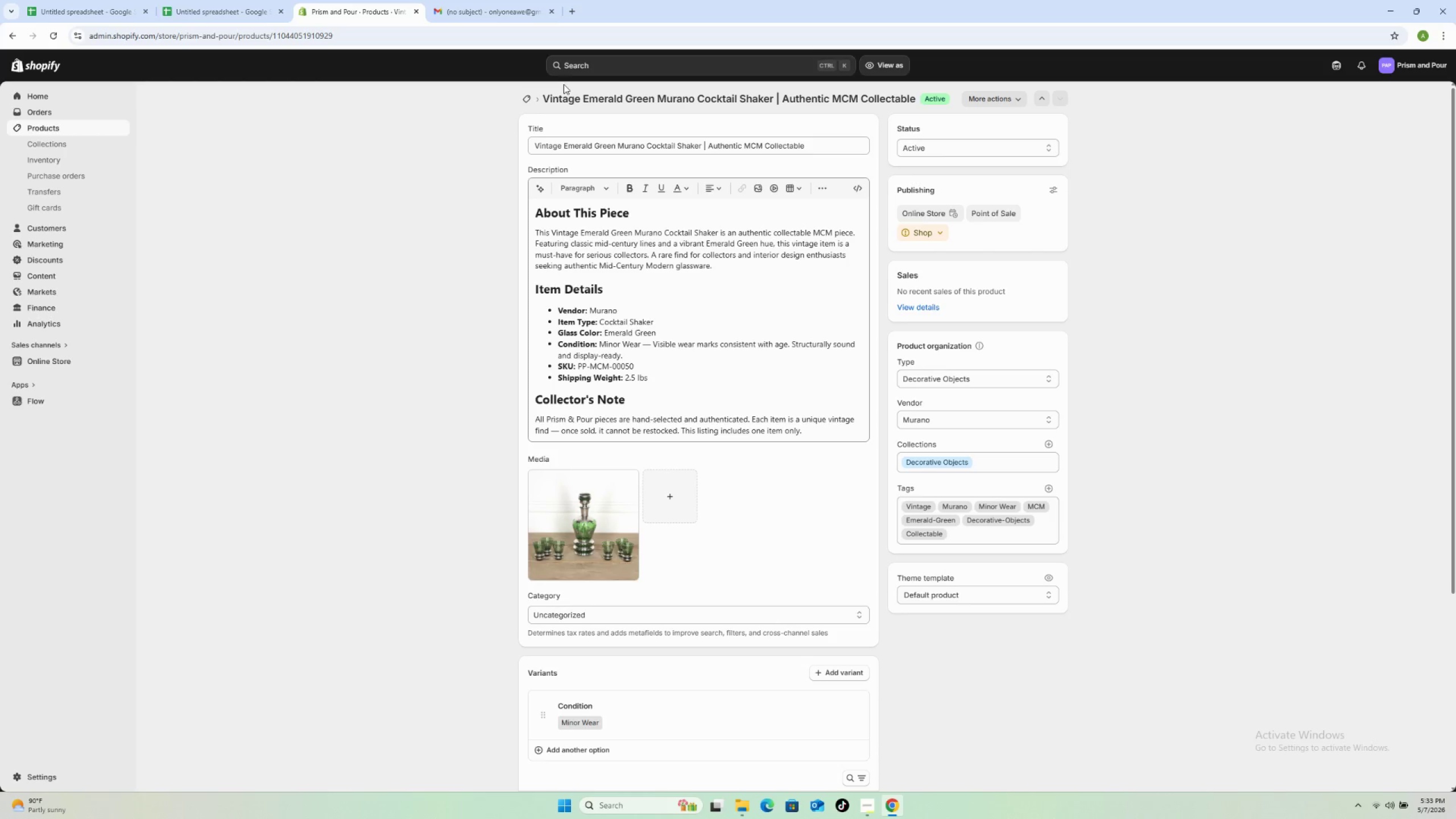 
left_click([522, 97])
 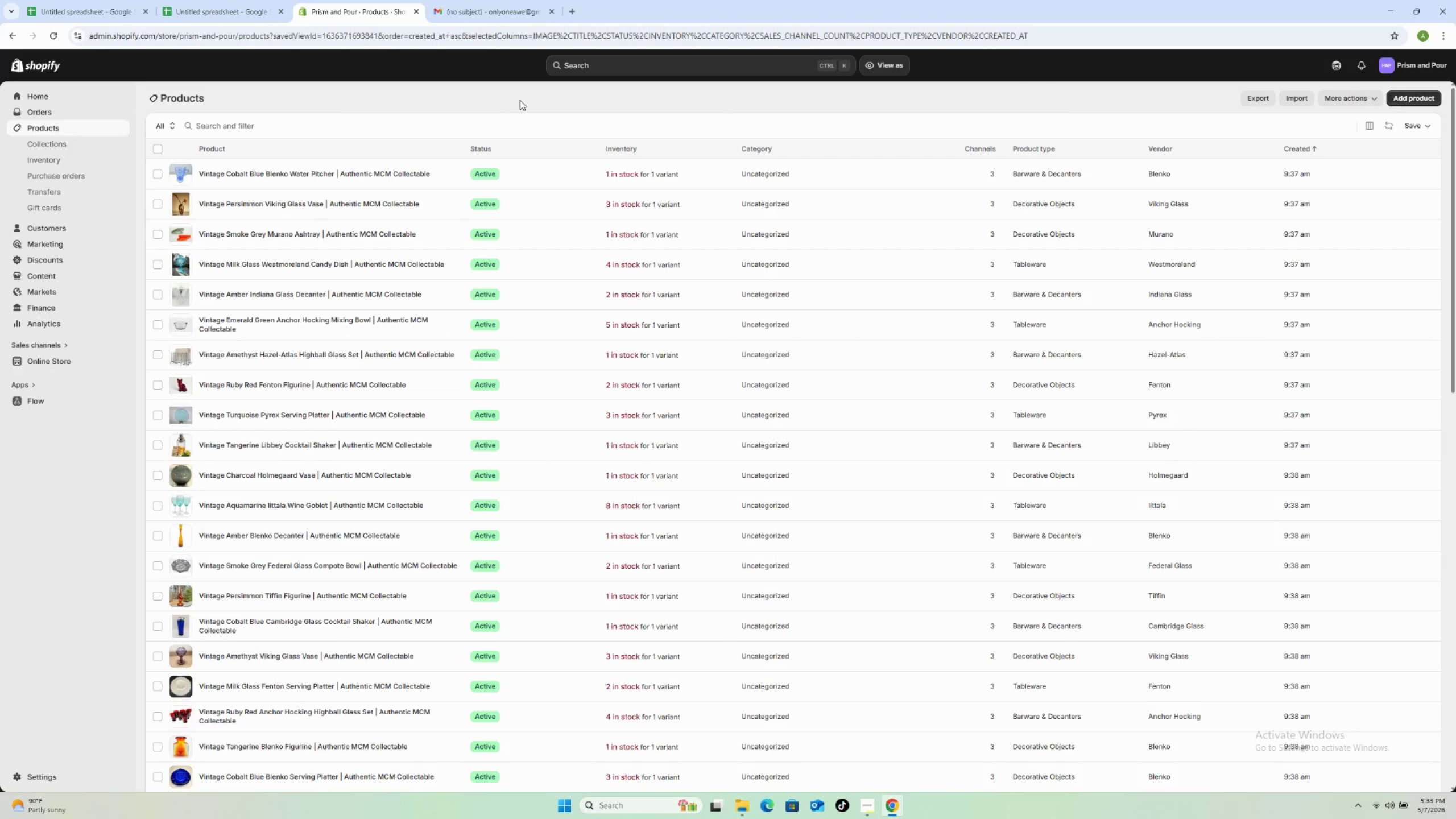 
wait(14.58)
 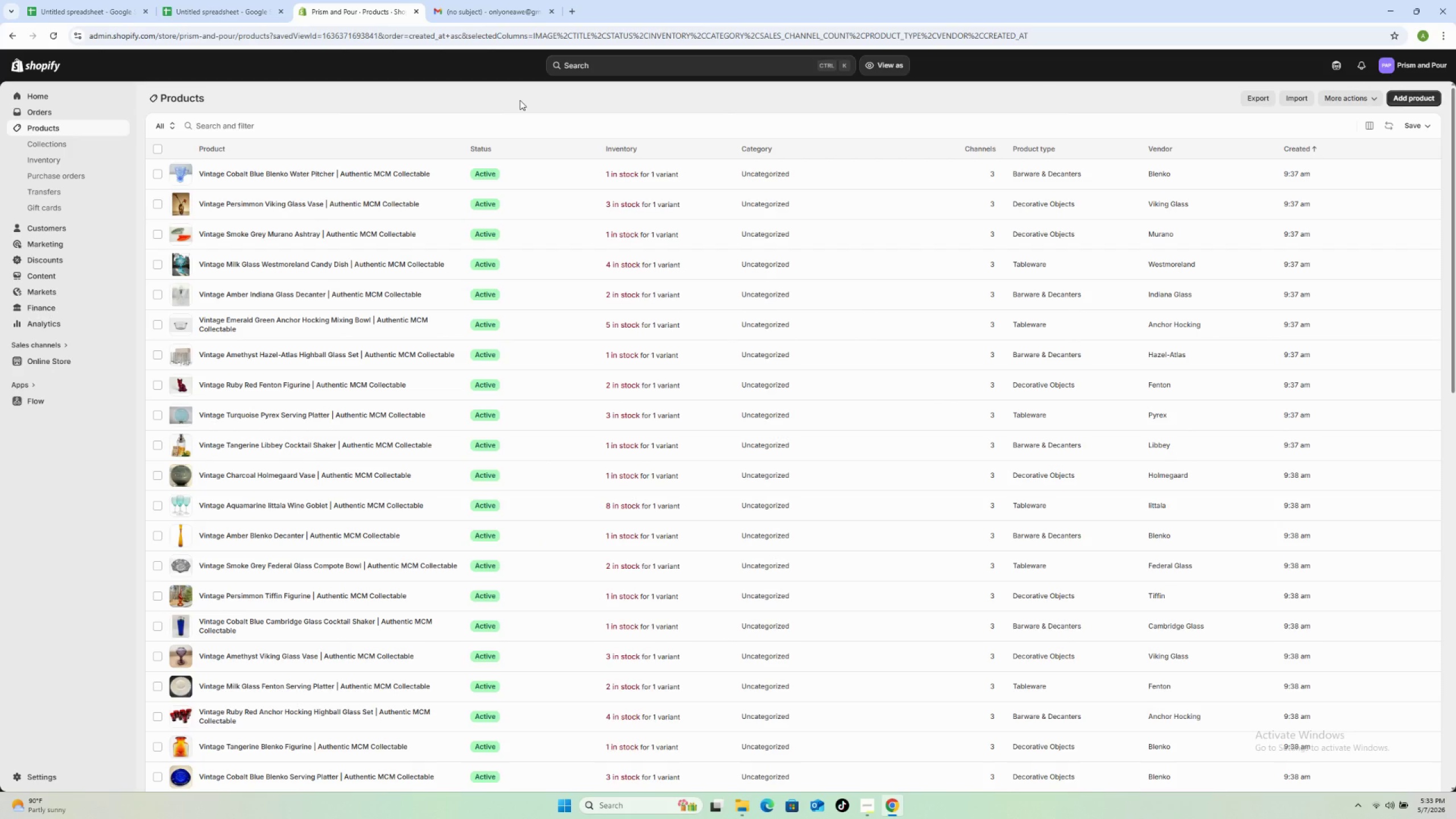 
left_click([867, 747])